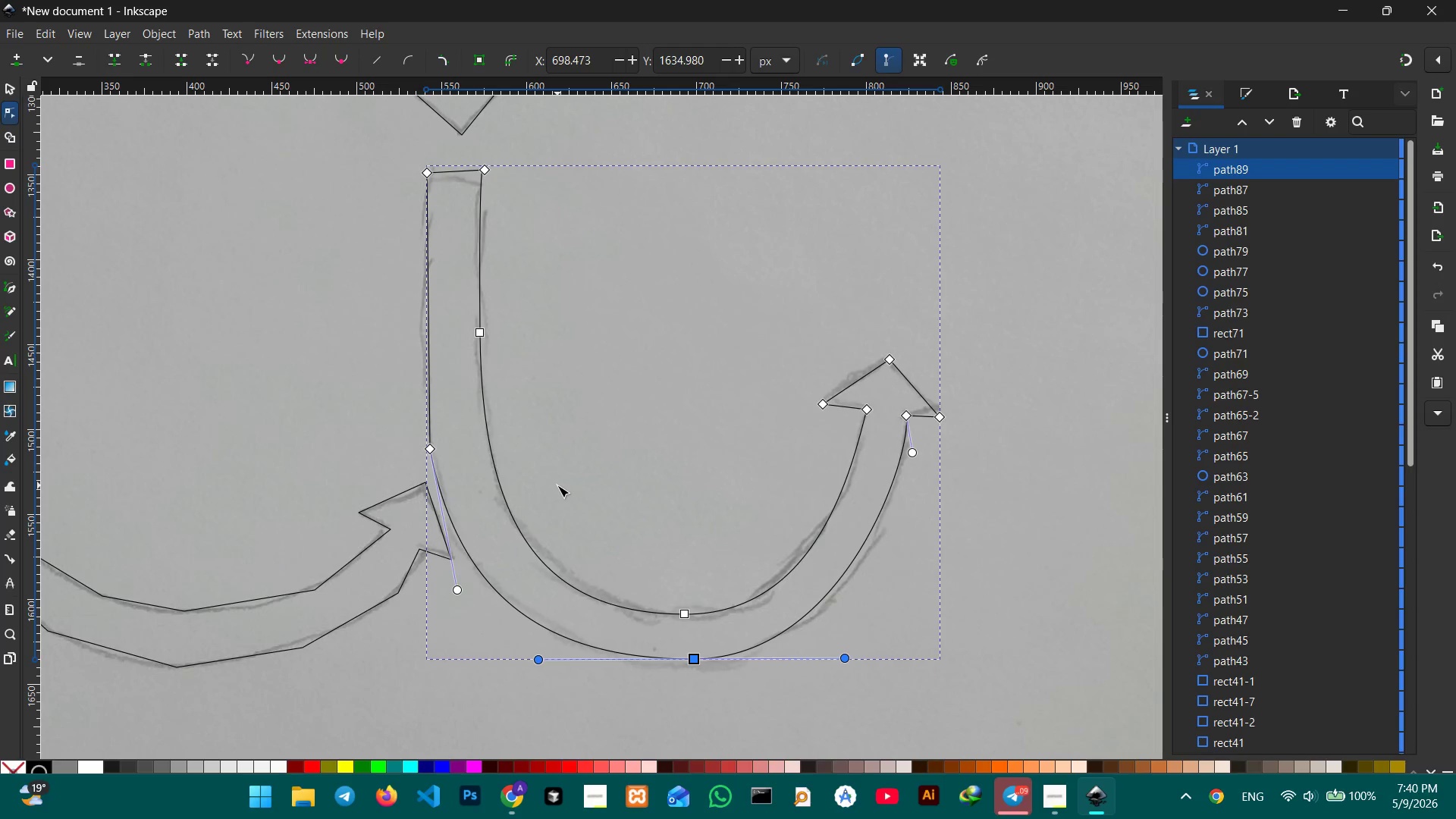 
hold_key(key=Space, duration=1.02)
 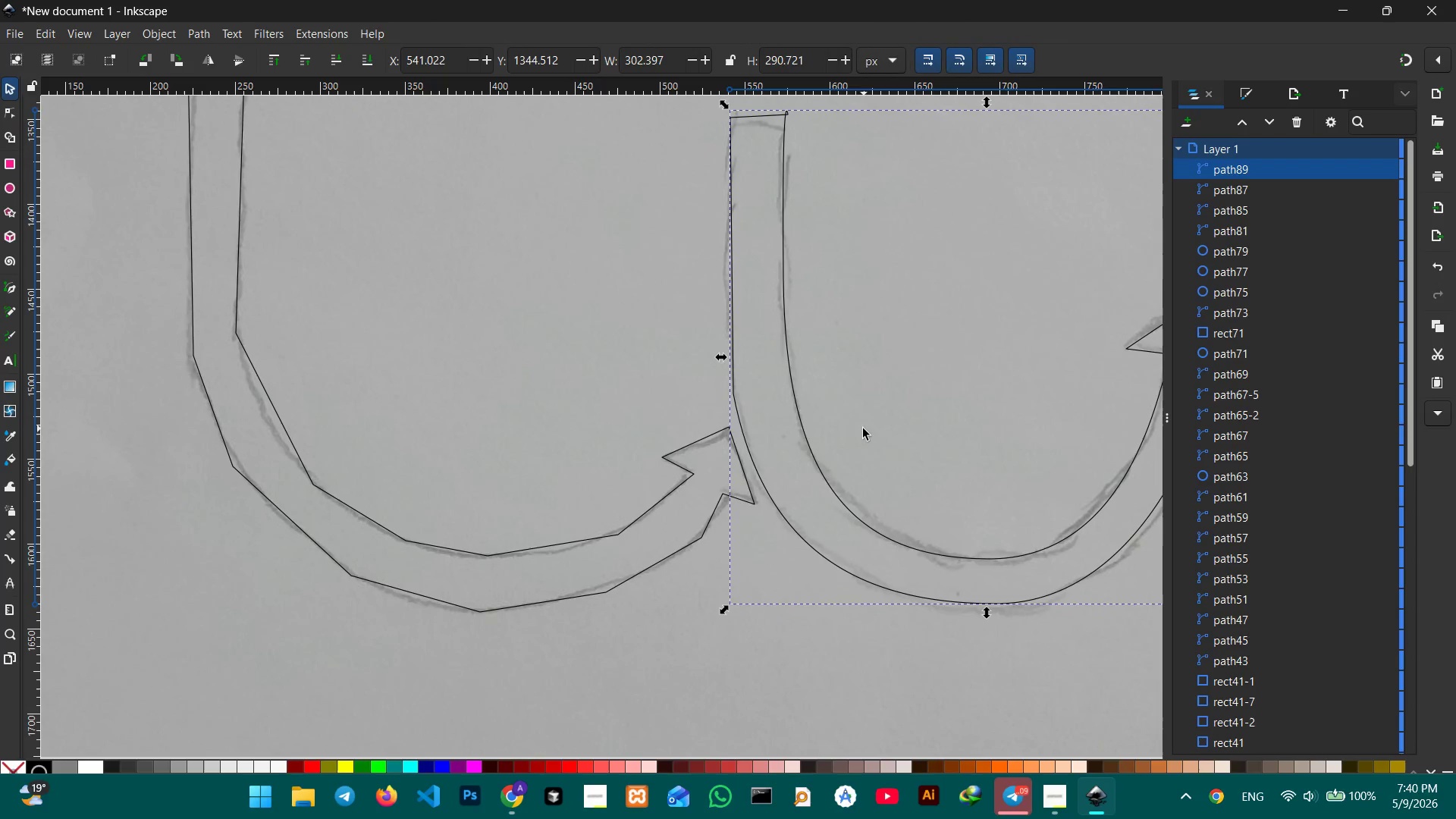 
left_click_drag(start_coordinate=[557, 485], to_coordinate=[861, 430])
 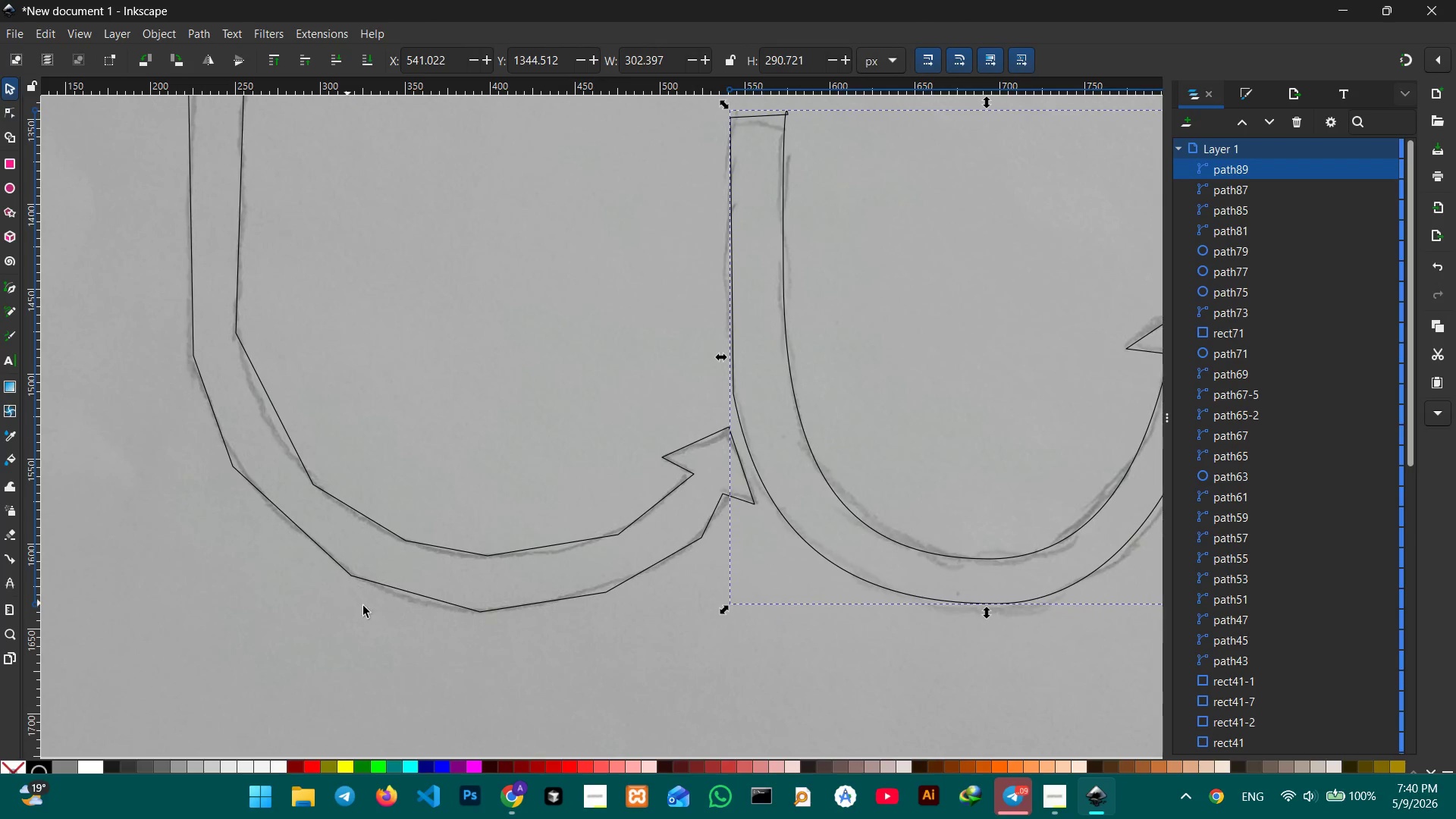 
left_click([518, 605])
 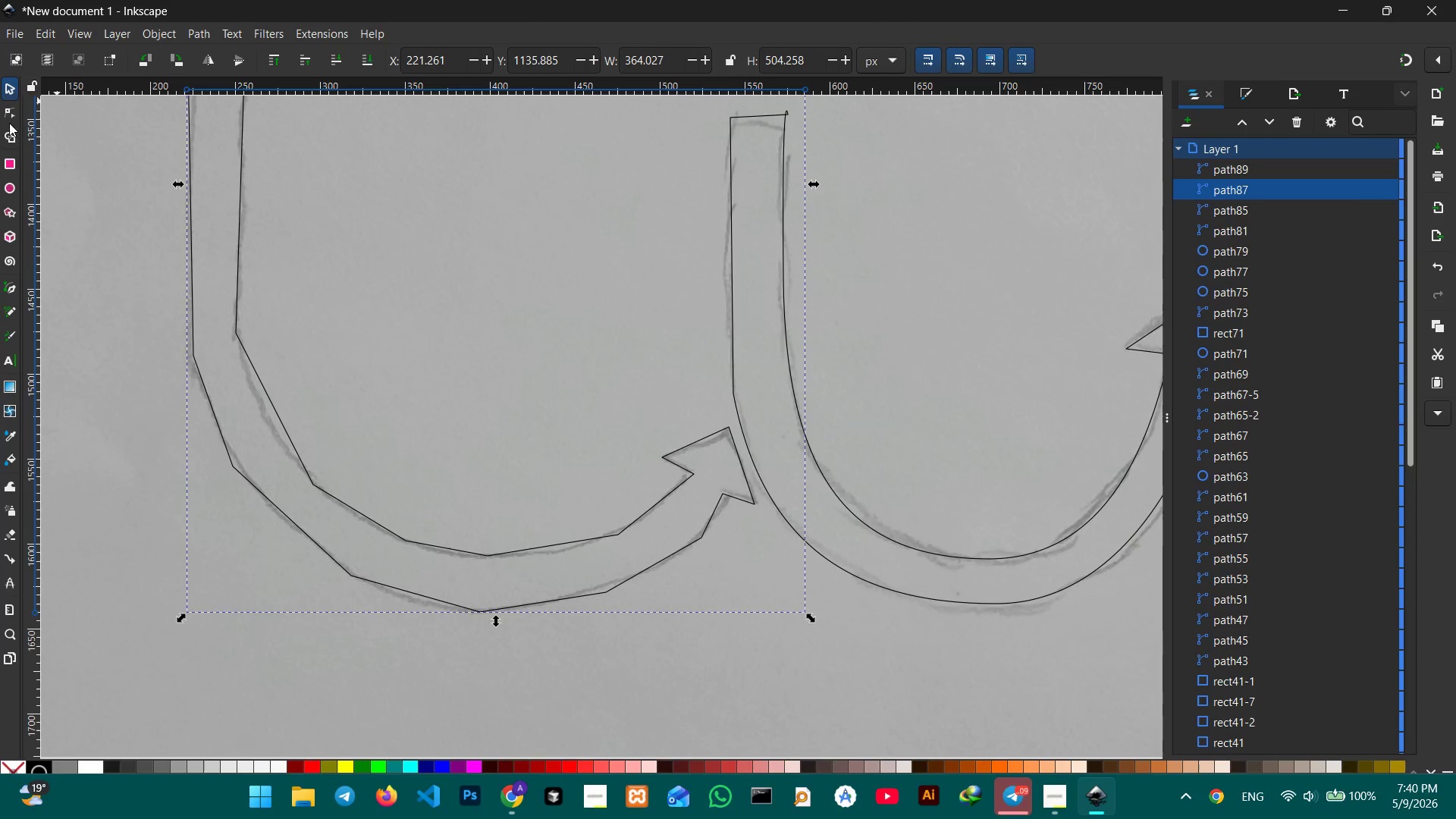 
left_click([10, 121])
 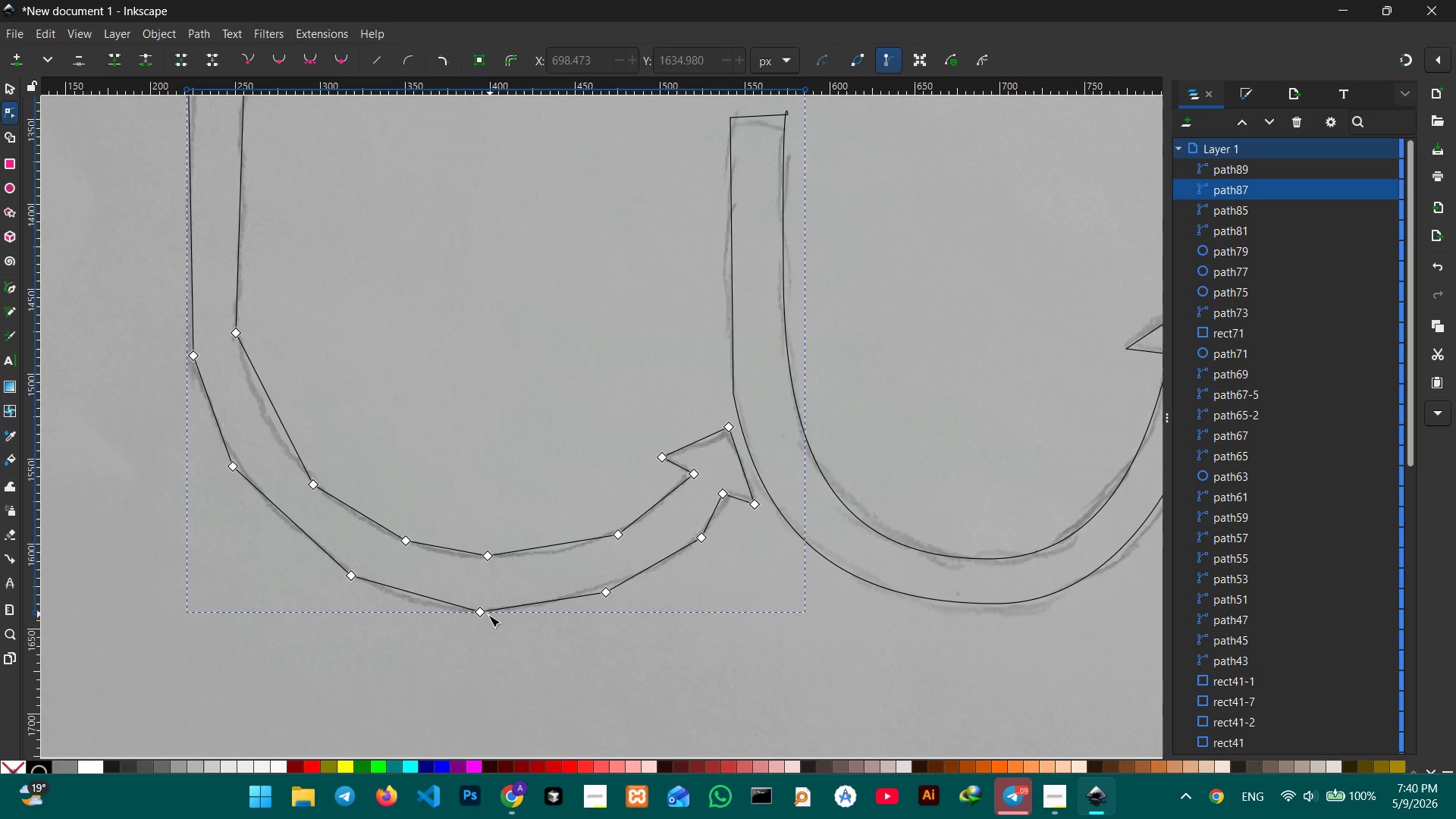 
left_click([480, 613])
 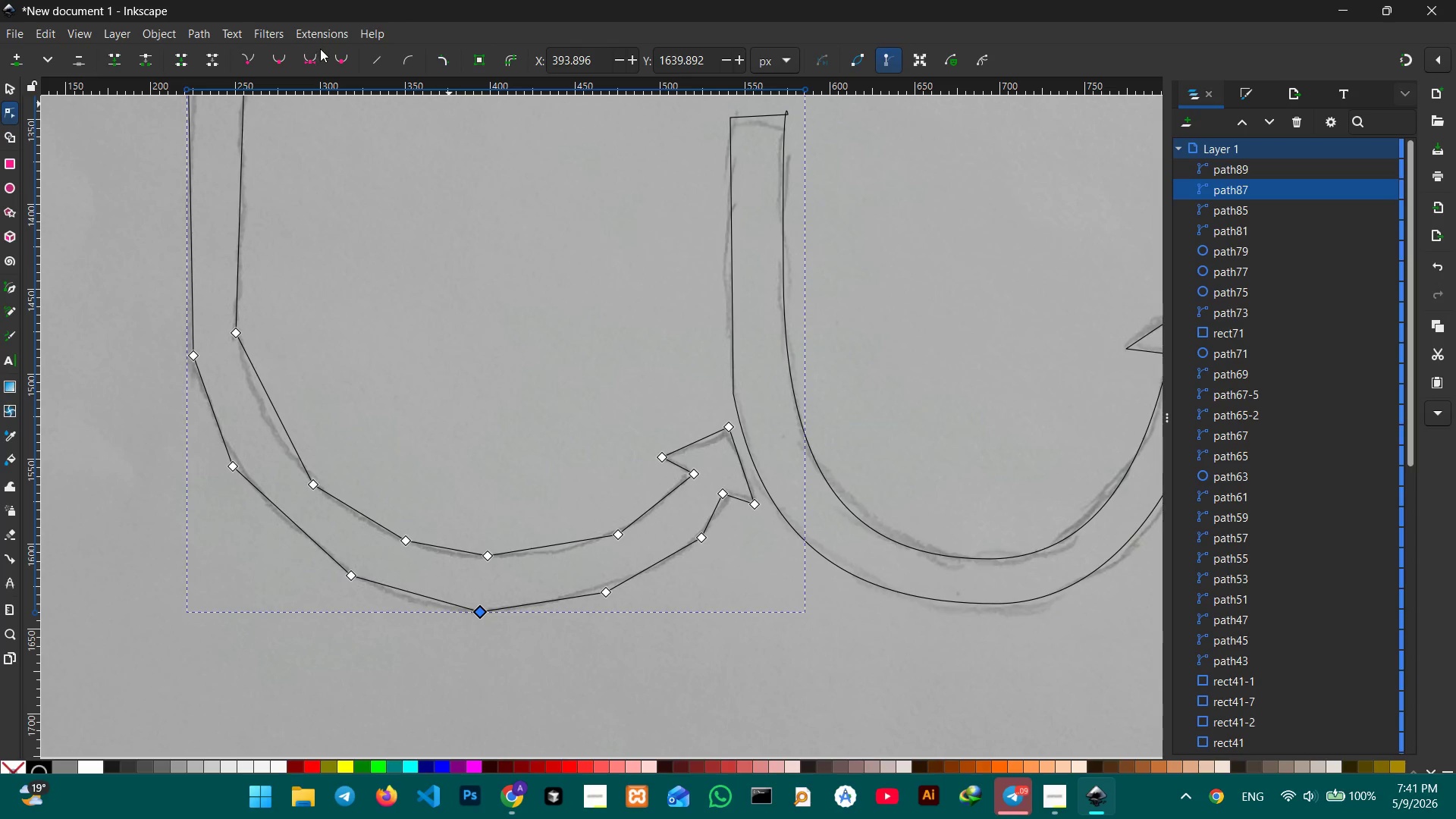 
left_click([315, 55])
 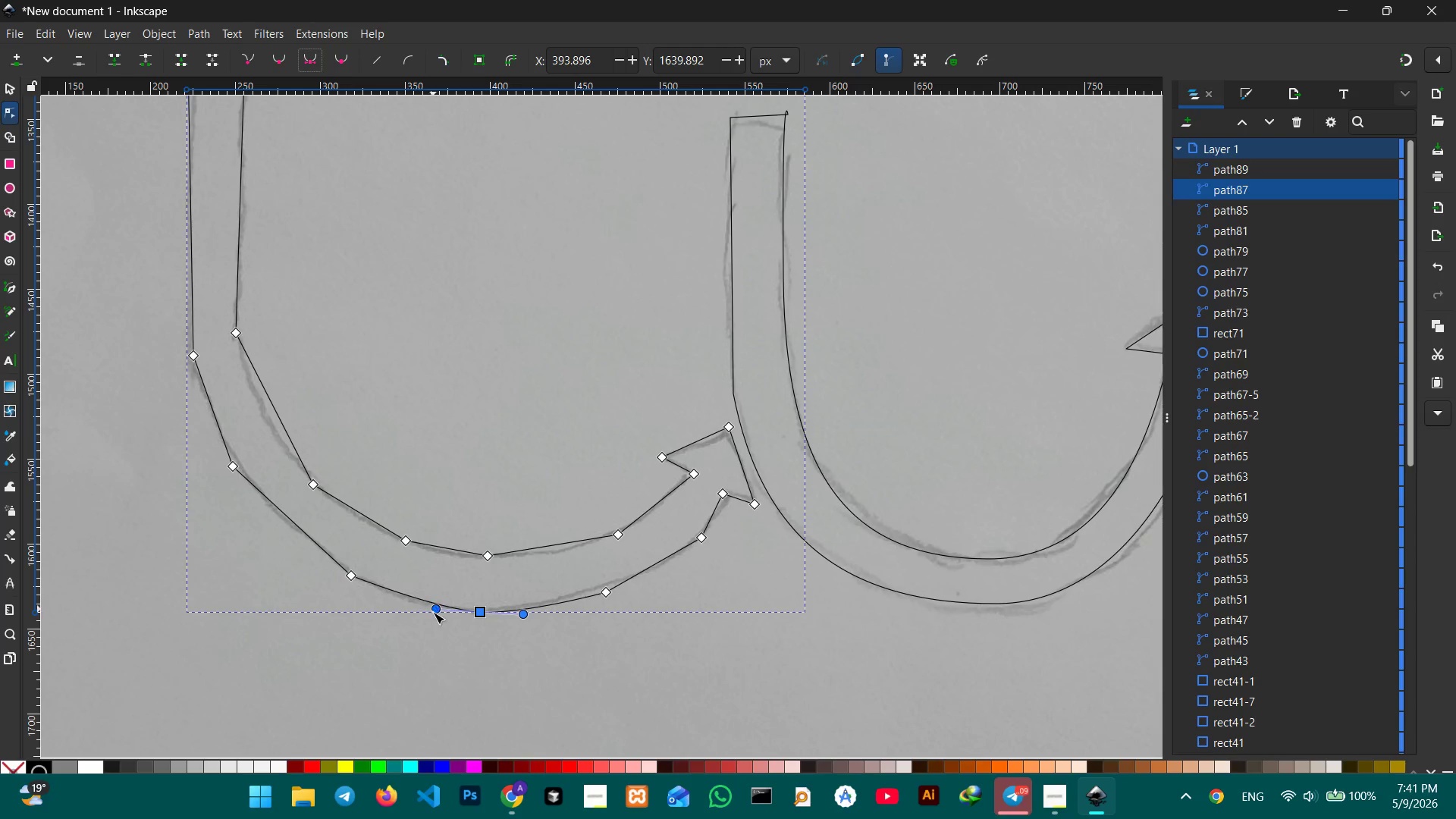 
left_click_drag(start_coordinate=[434, 607], to_coordinate=[400, 610])
 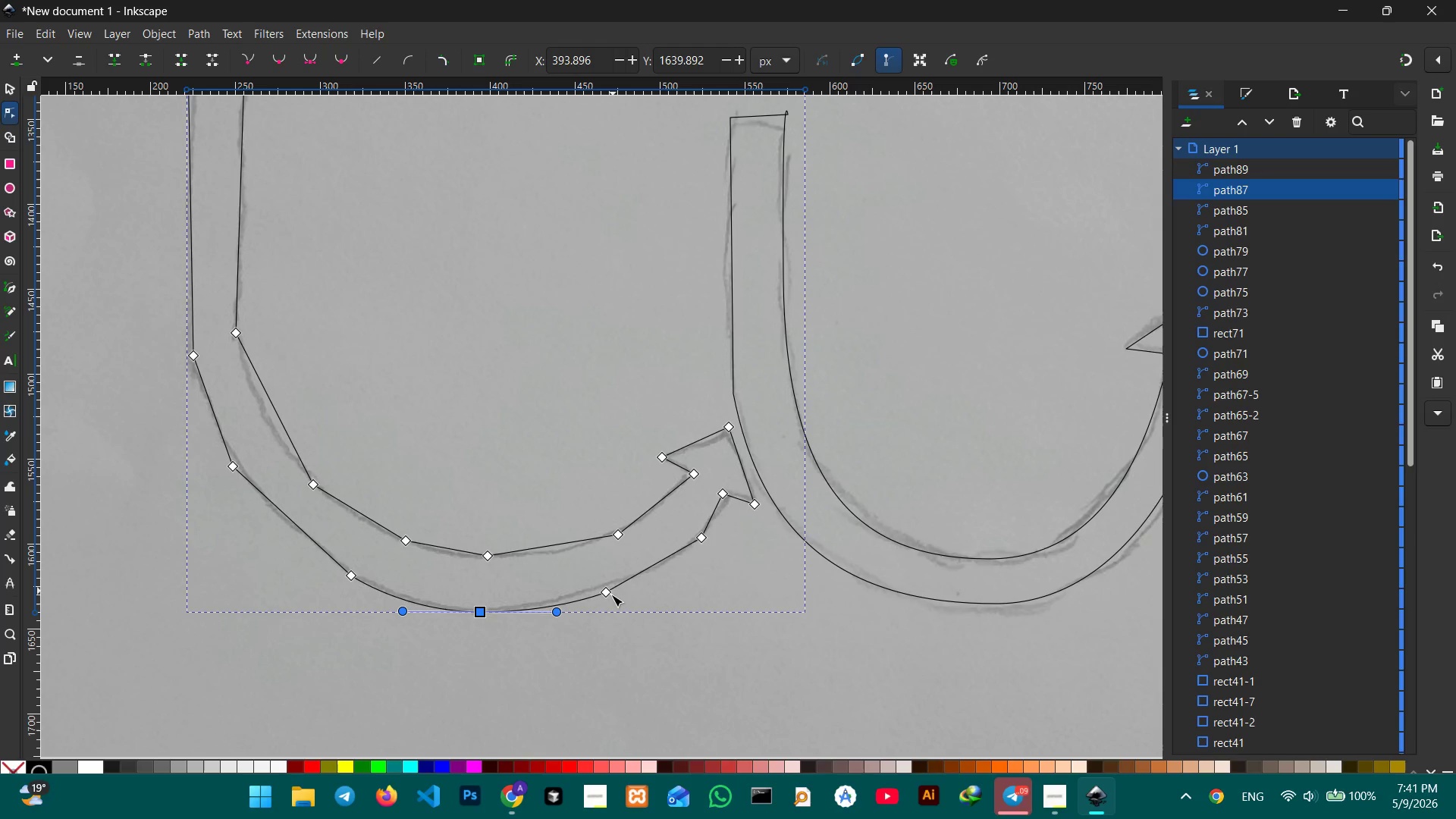 
left_click([610, 595])
 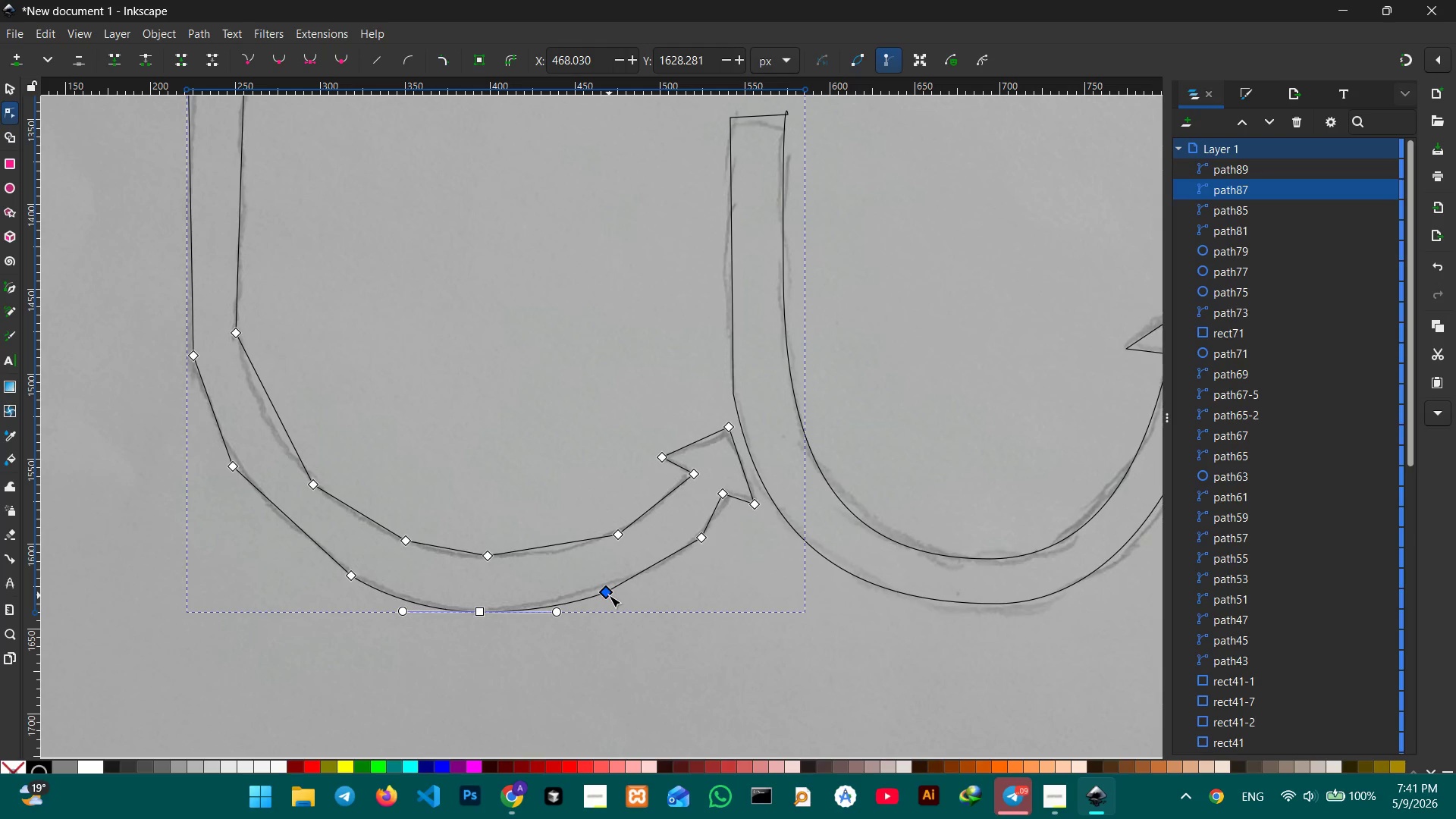 
key(Backspace)
 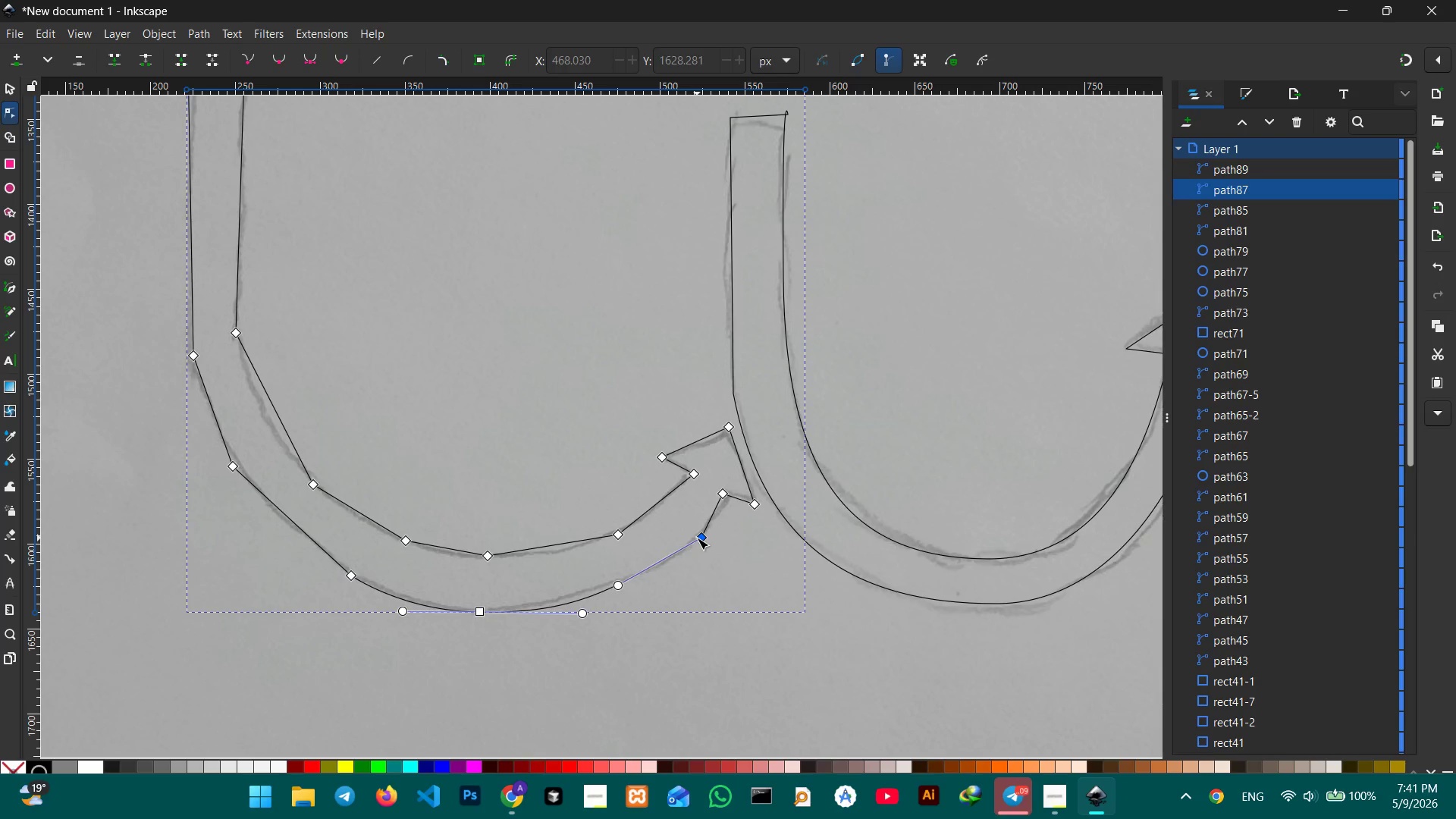 
left_click([697, 538])
 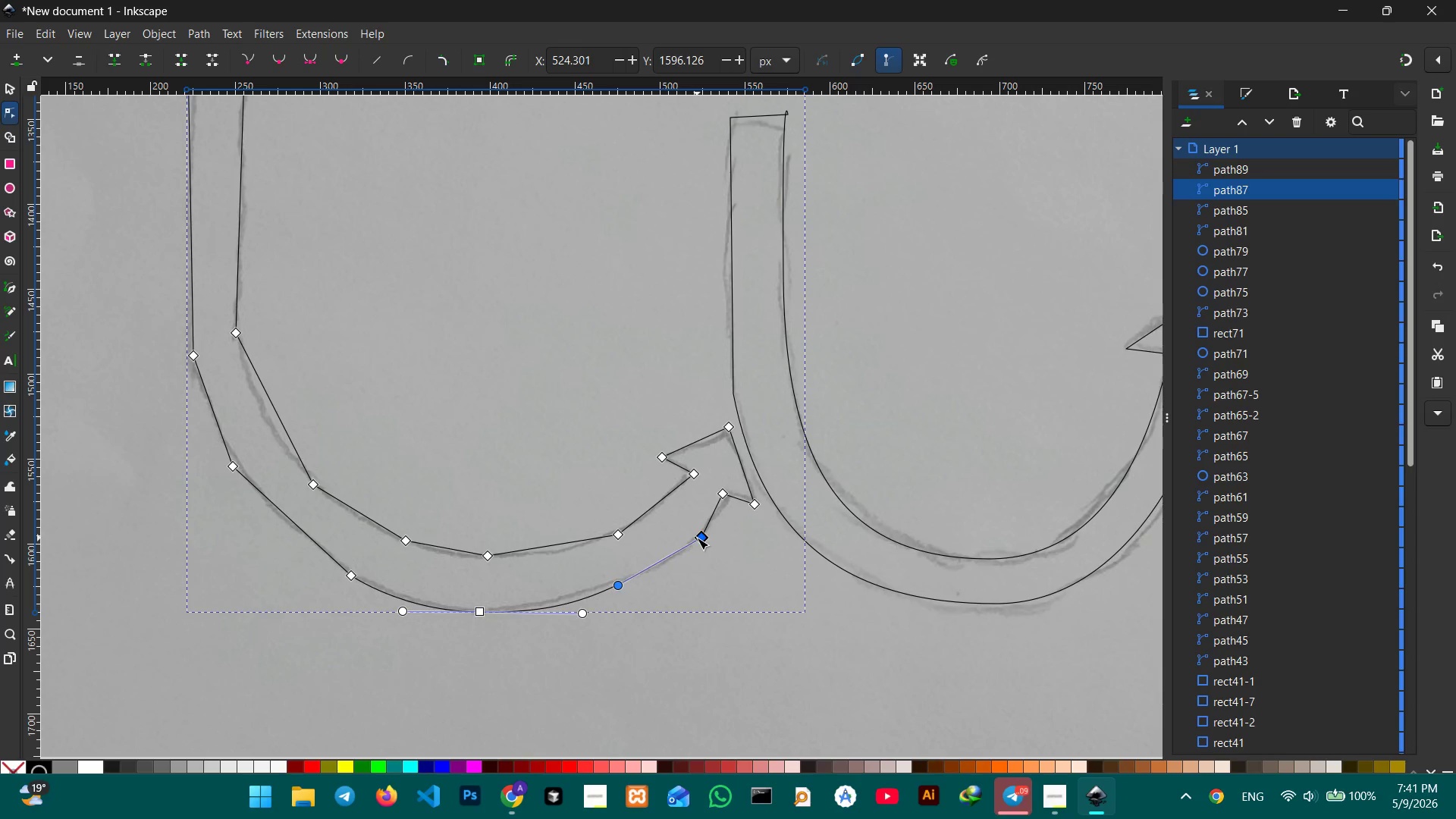 
key(Backspace)
 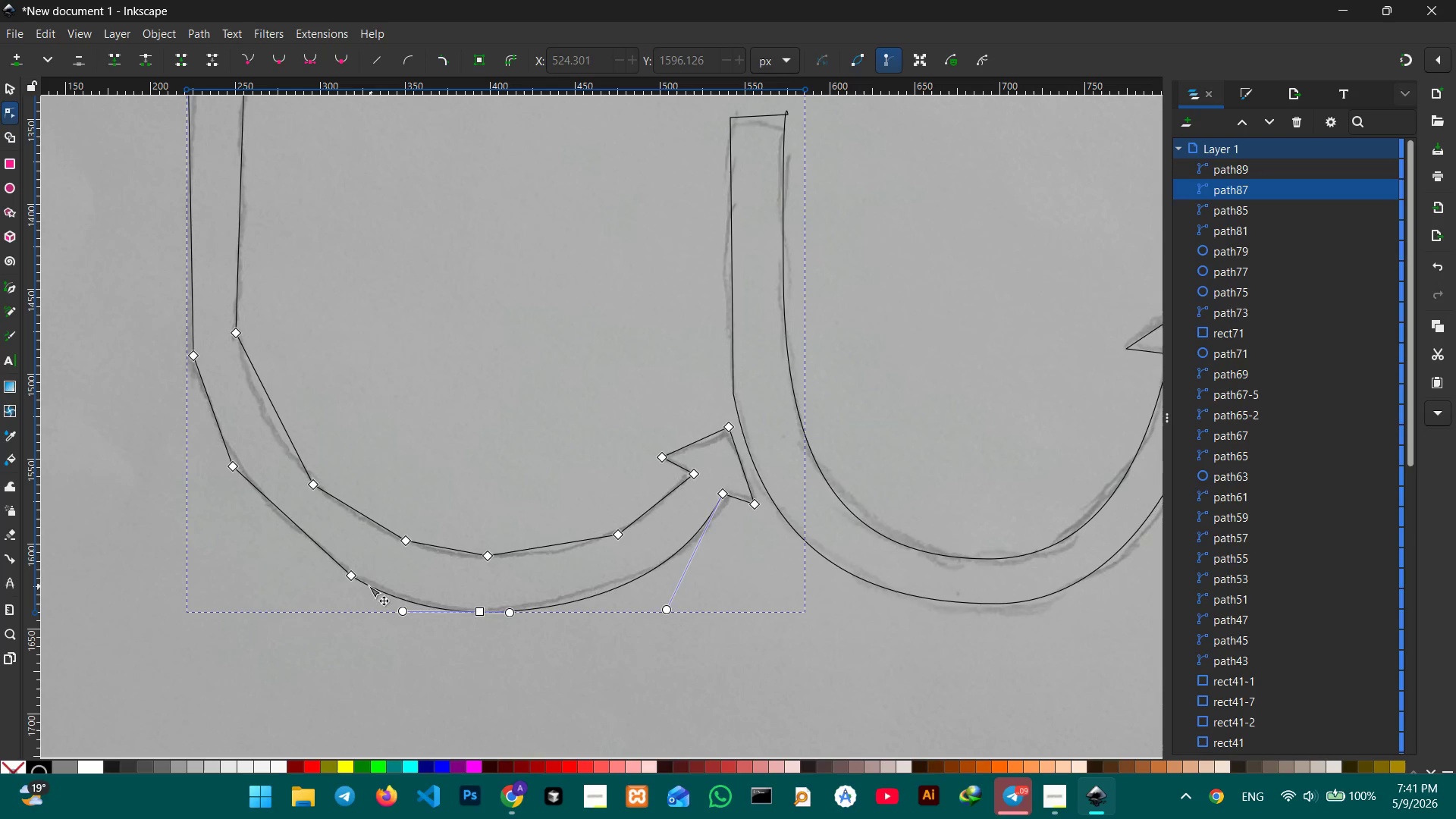 
left_click([353, 575])
 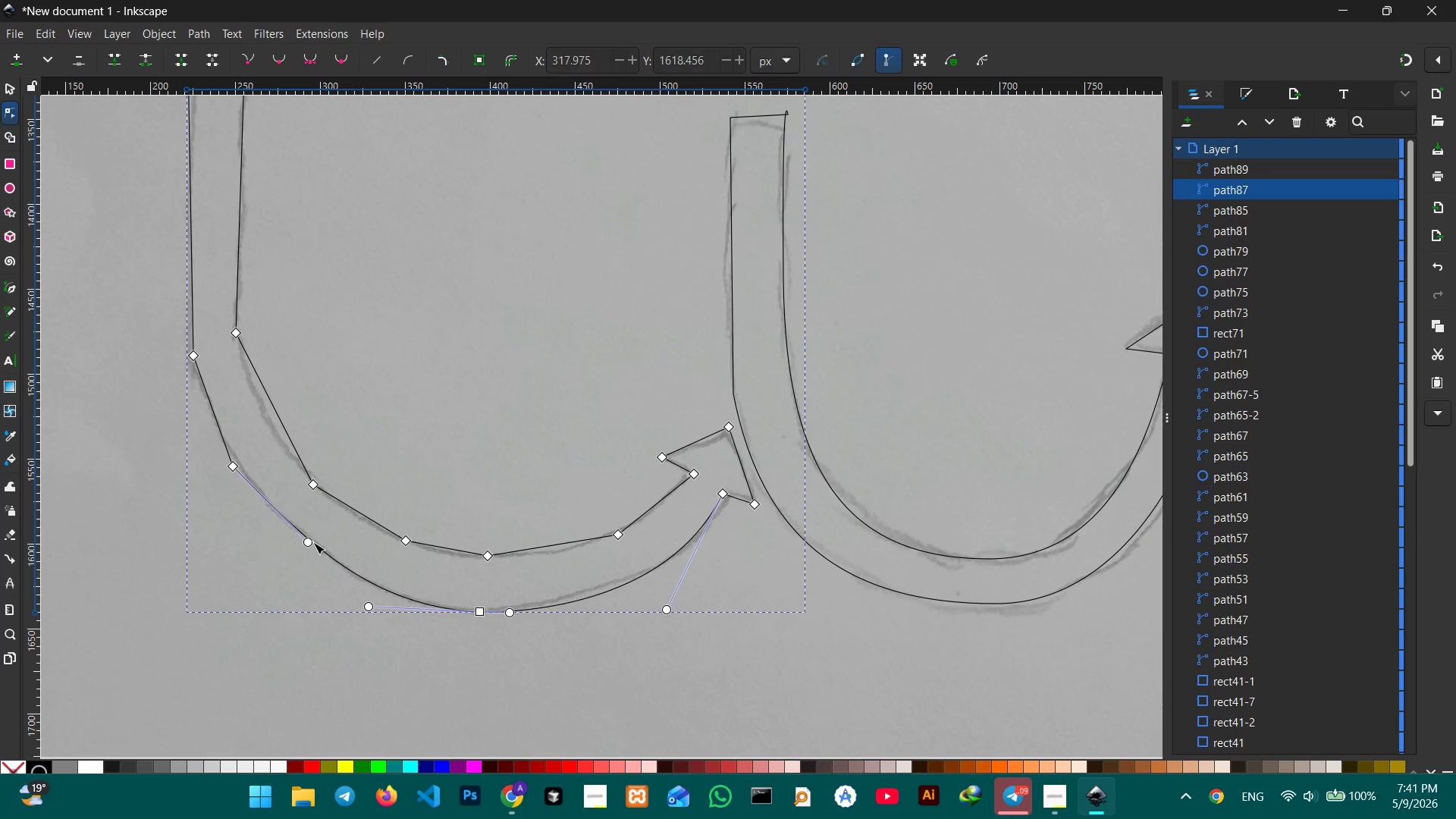 
key(Backspace)
 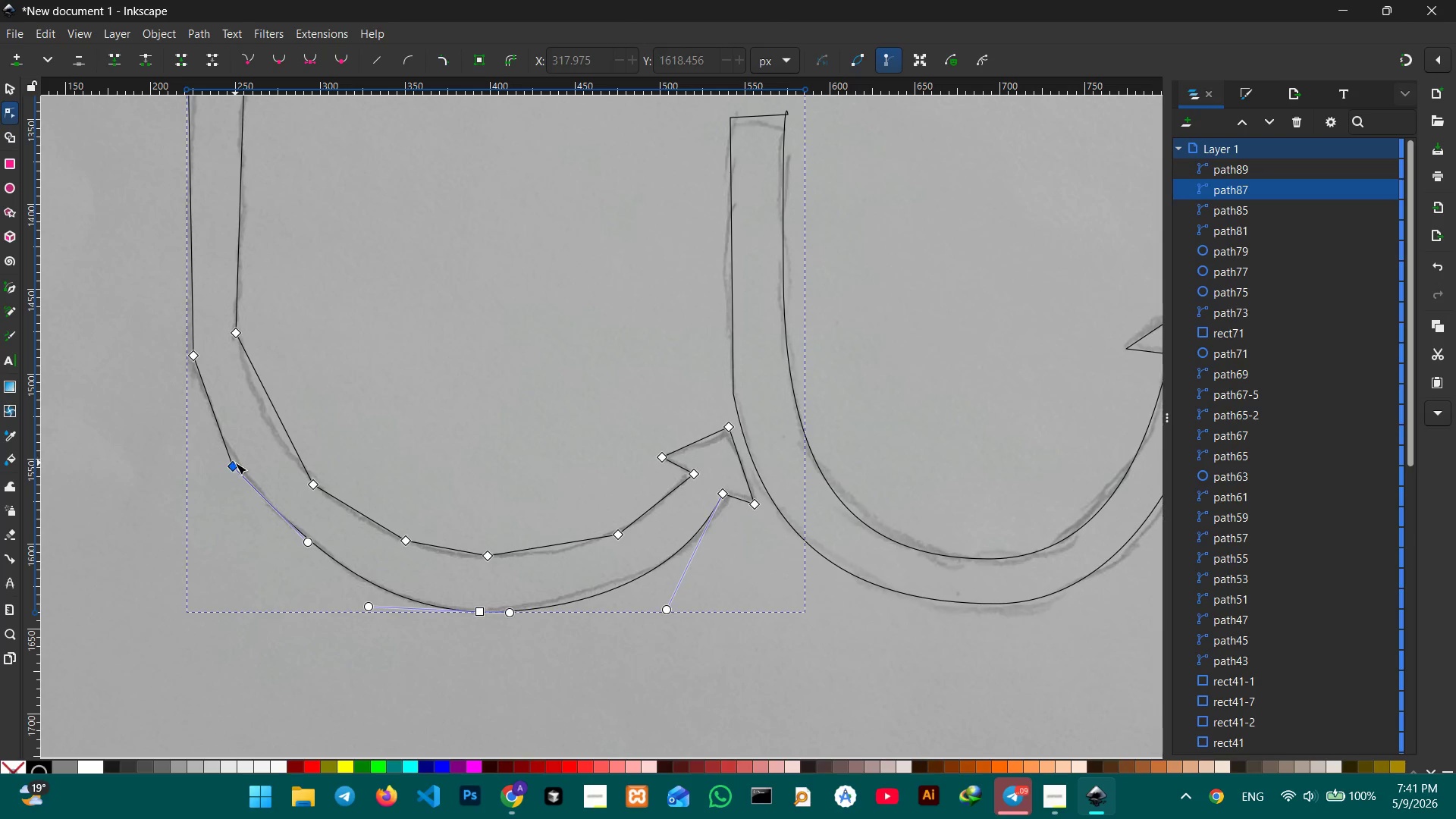 
left_click([234, 464])
 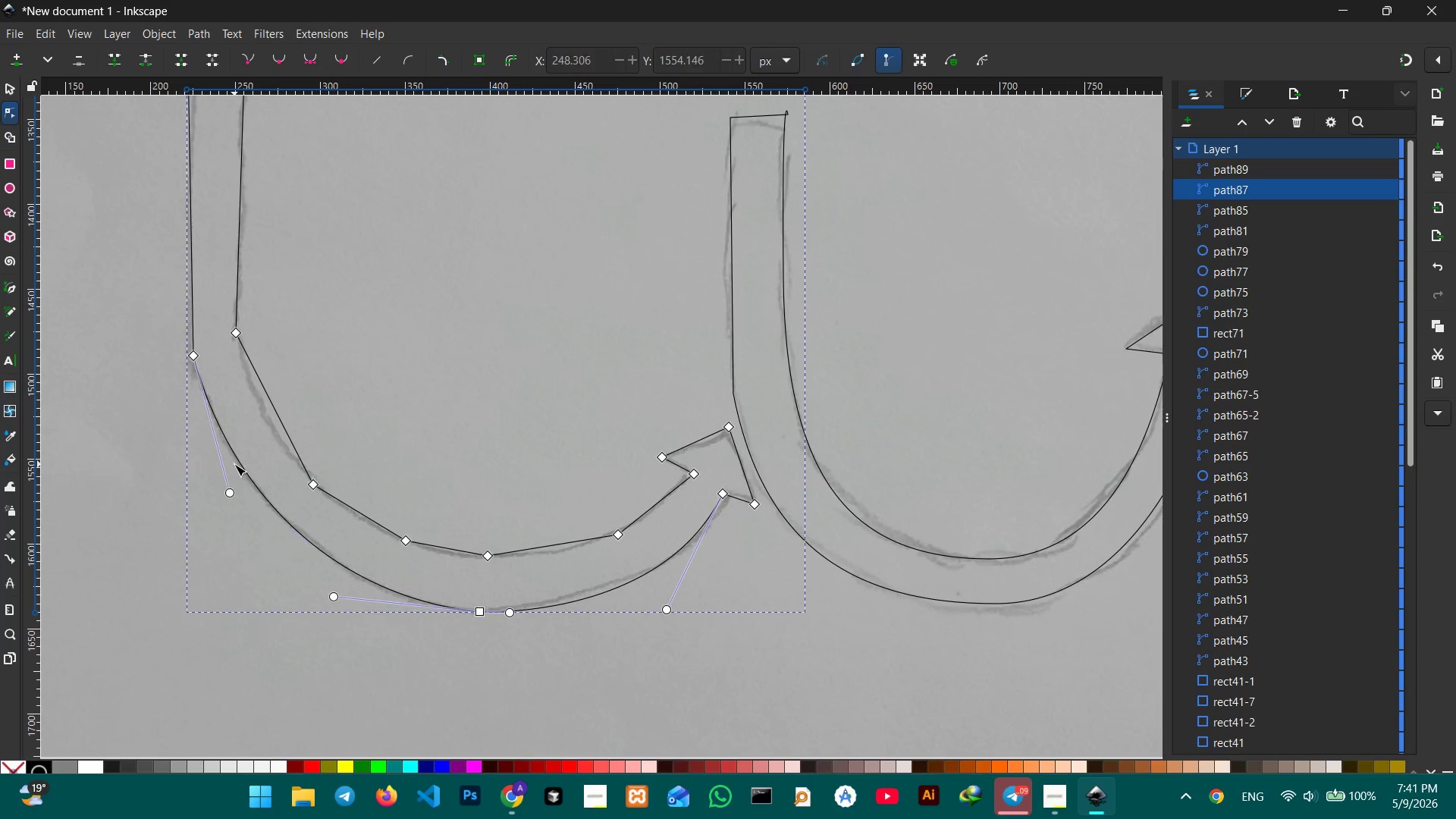 
key(Backspace)
 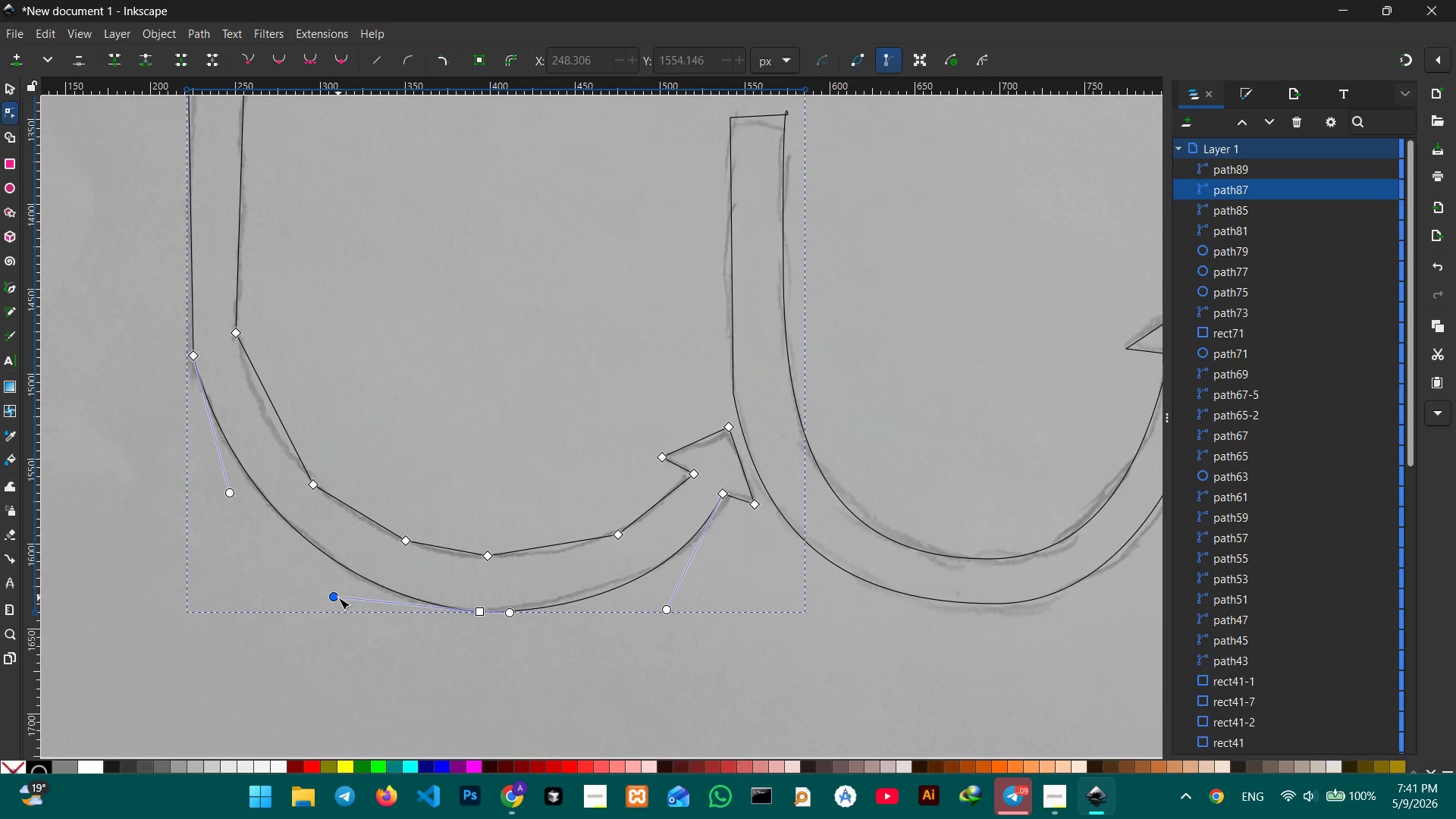 
left_click_drag(start_coordinate=[331, 598], to_coordinate=[327, 615])
 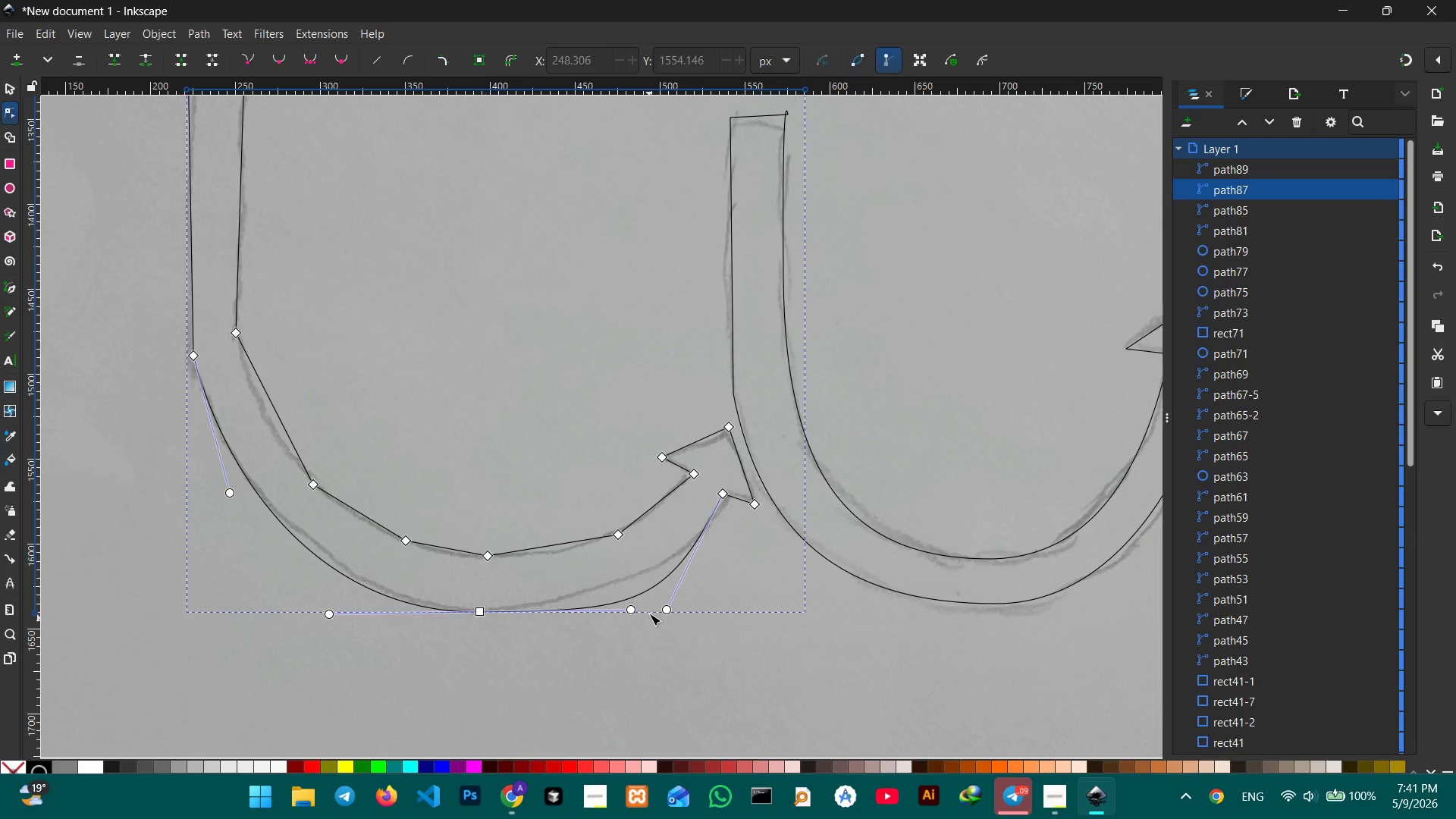 
left_click_drag(start_coordinate=[631, 610], to_coordinate=[585, 614])
 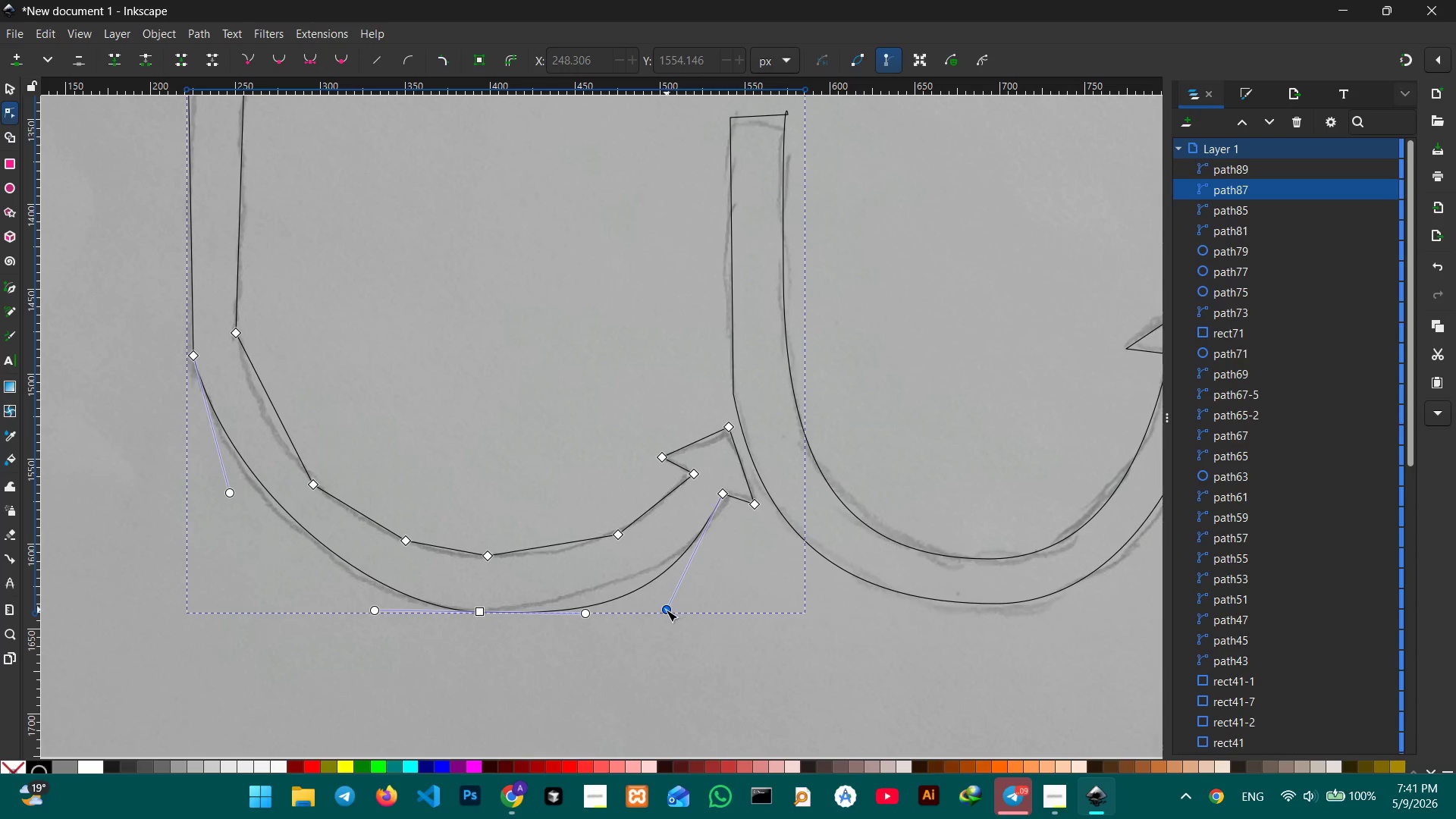 
left_click_drag(start_coordinate=[666, 610], to_coordinate=[662, 595])
 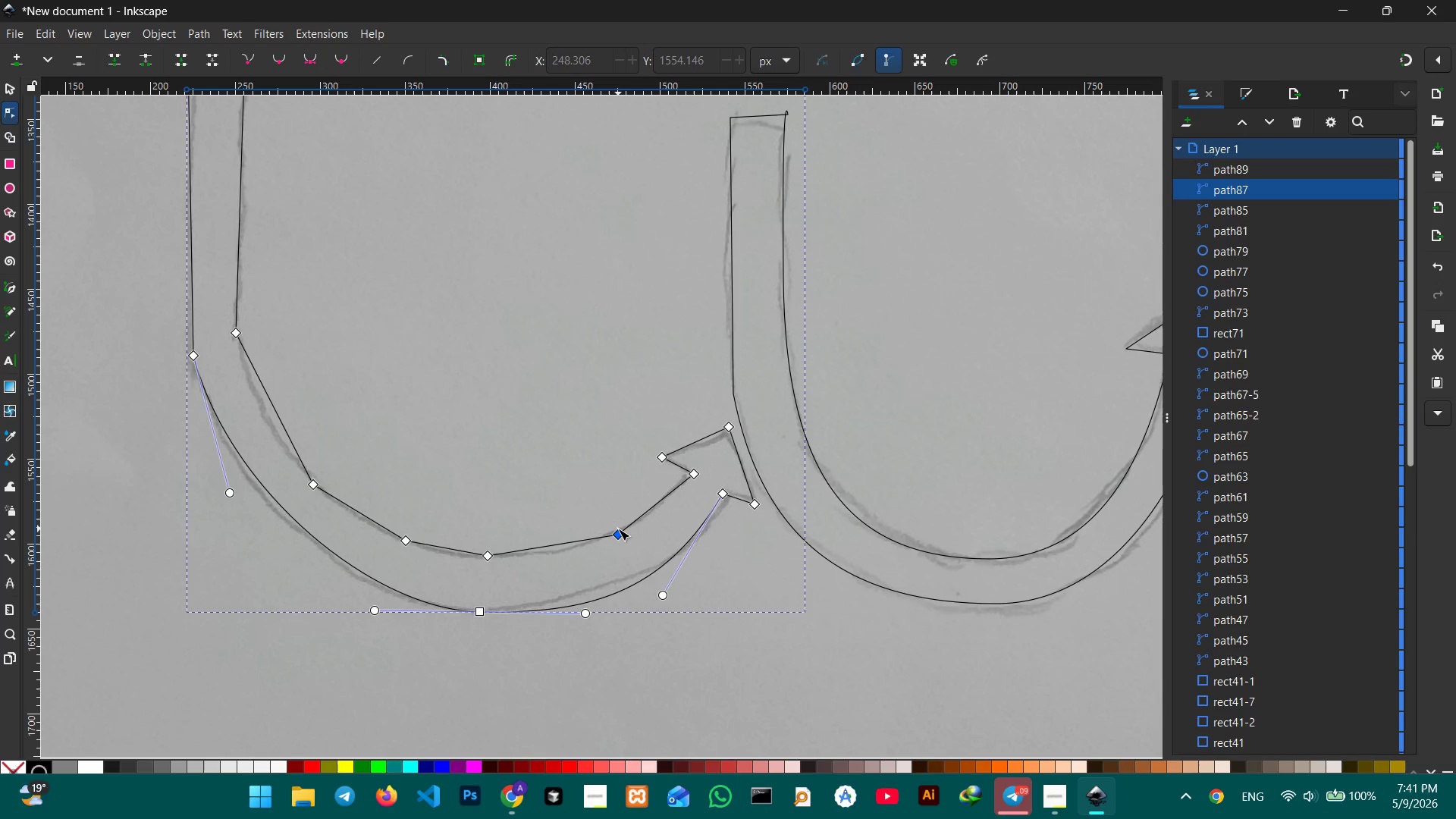 
key(Backspace)
 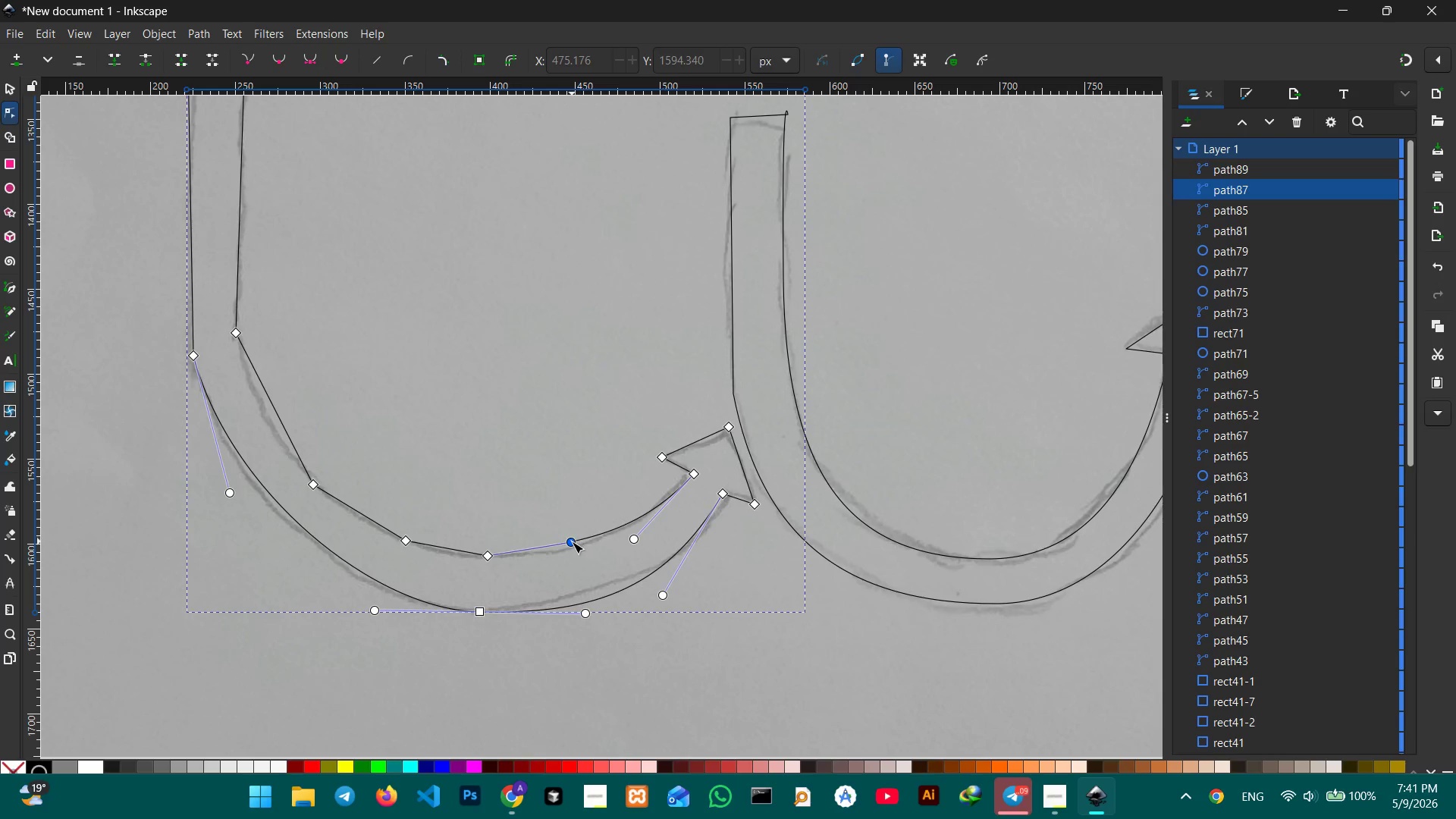 
left_click_drag(start_coordinate=[572, 541], to_coordinate=[575, 548])
 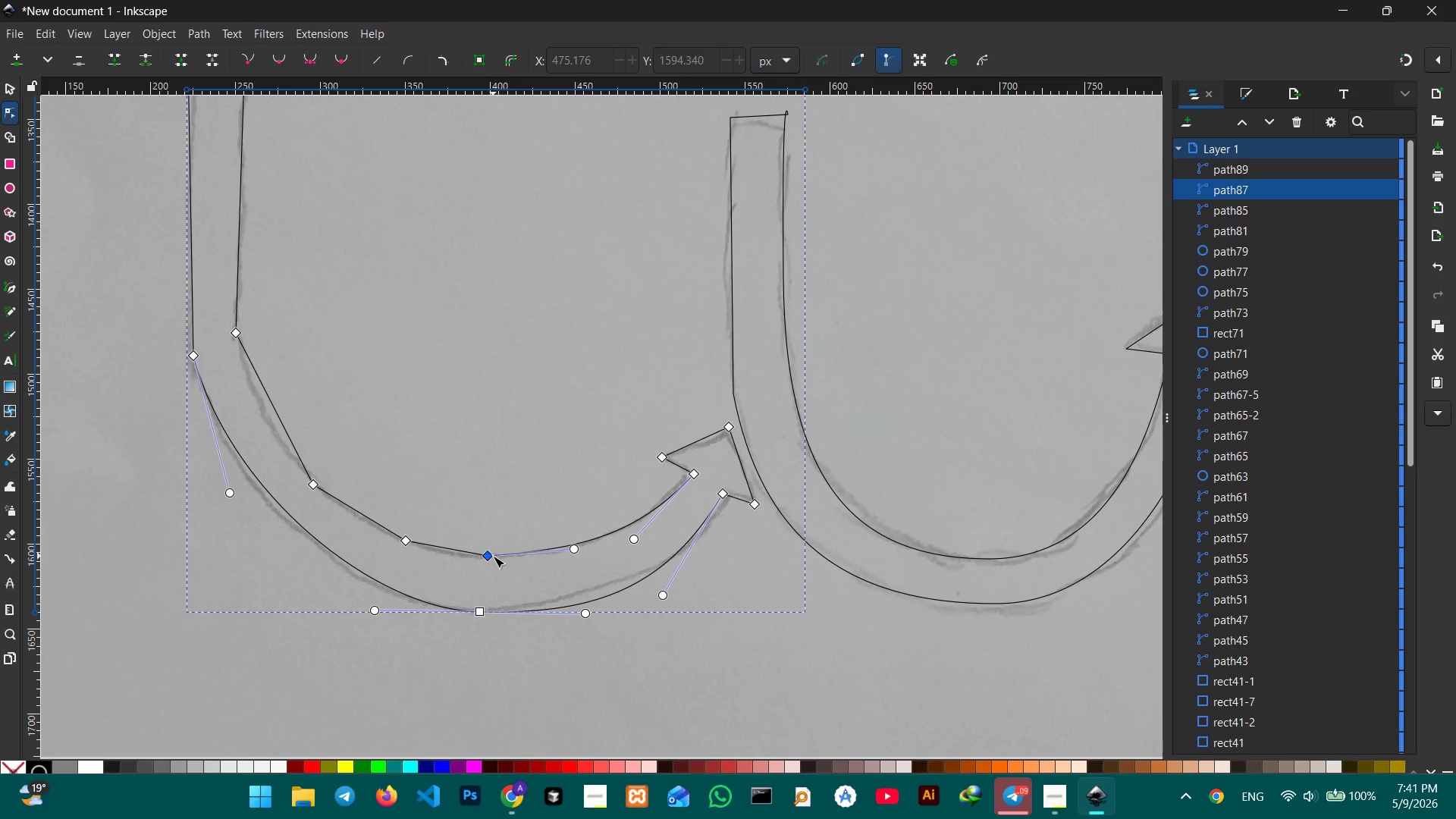 
left_click([493, 556])
 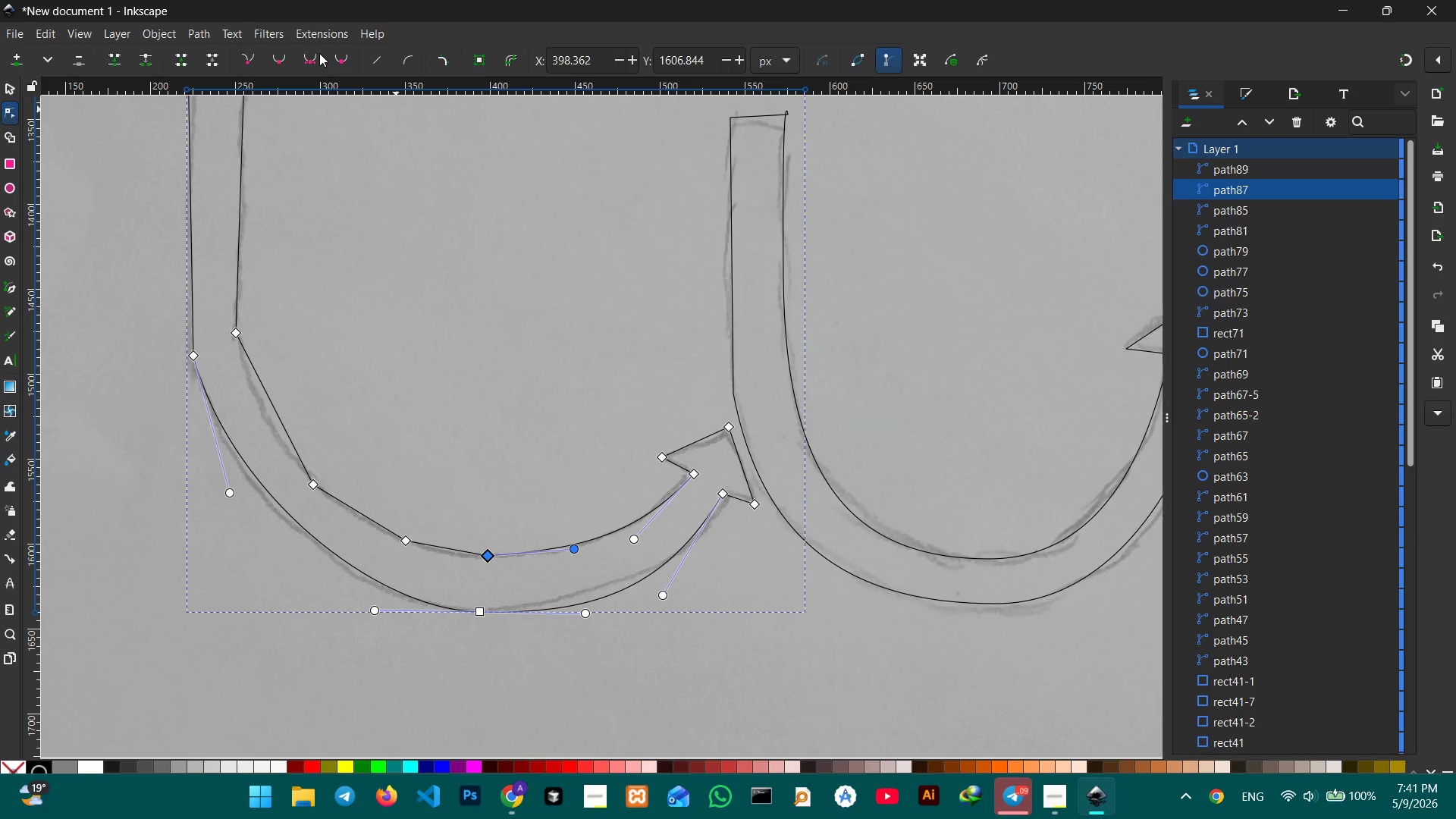 
left_click([315, 62])
 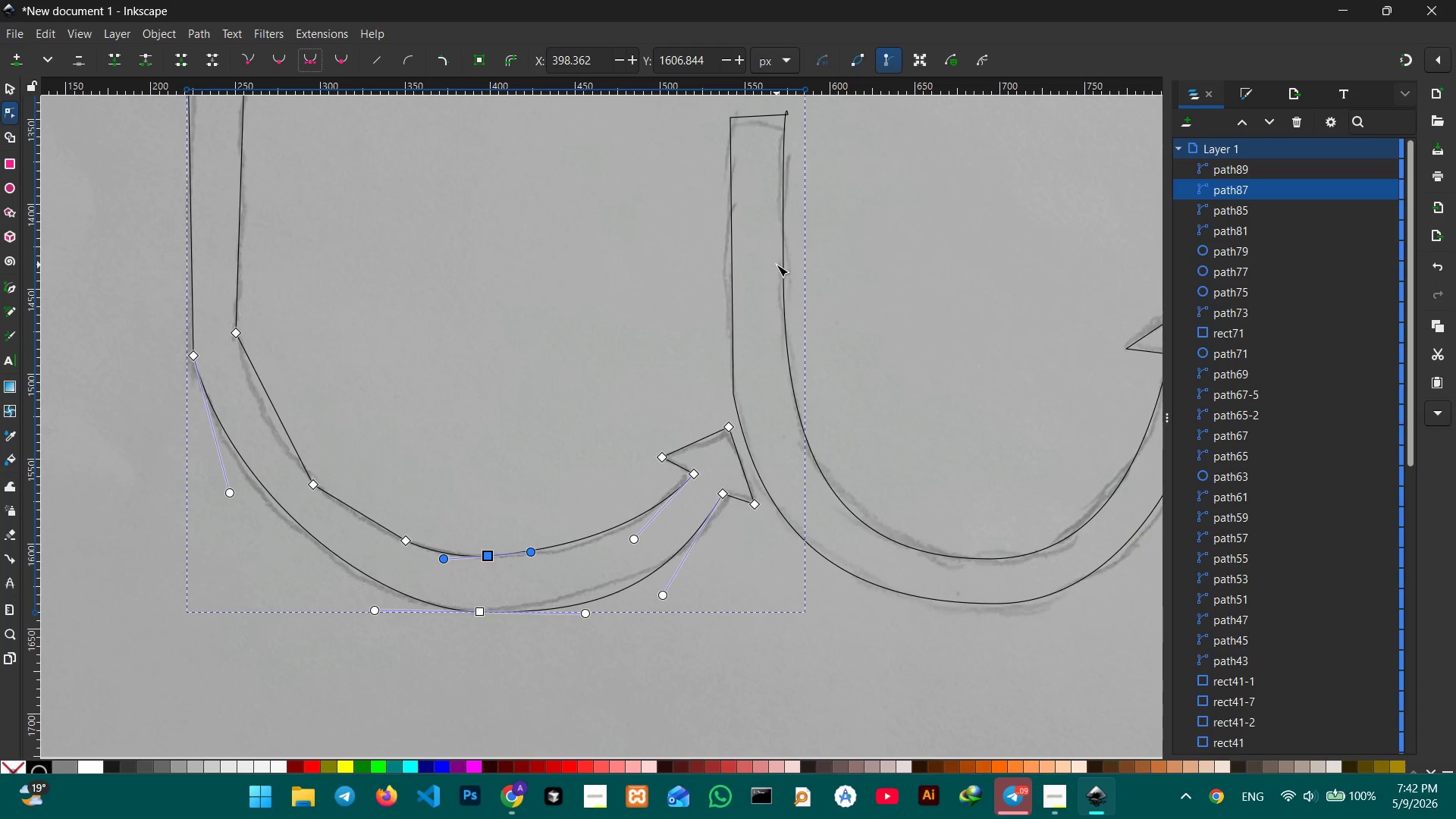 
wait(39.84)
 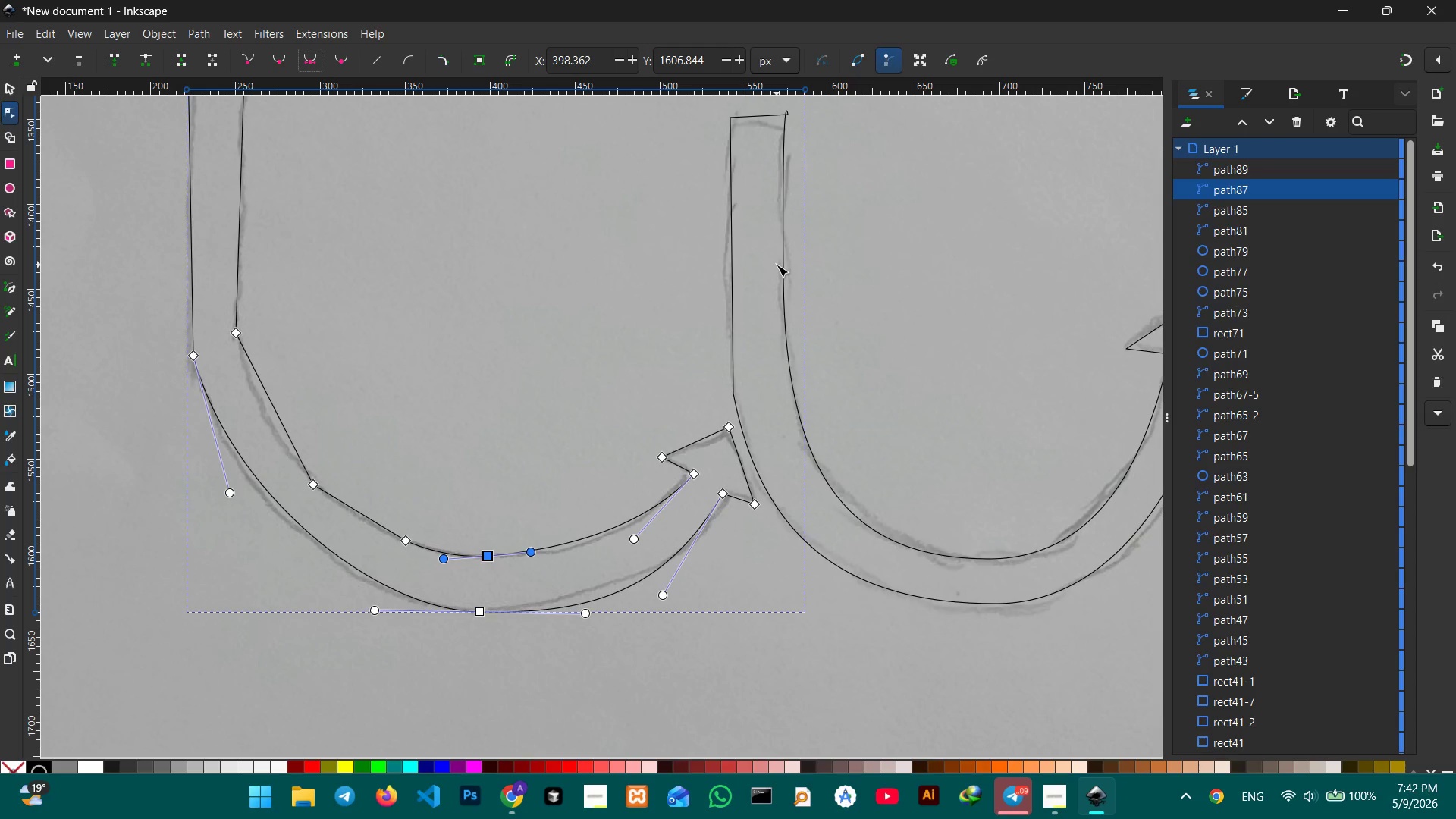 
left_click_drag(start_coordinate=[534, 552], to_coordinate=[558, 560])
 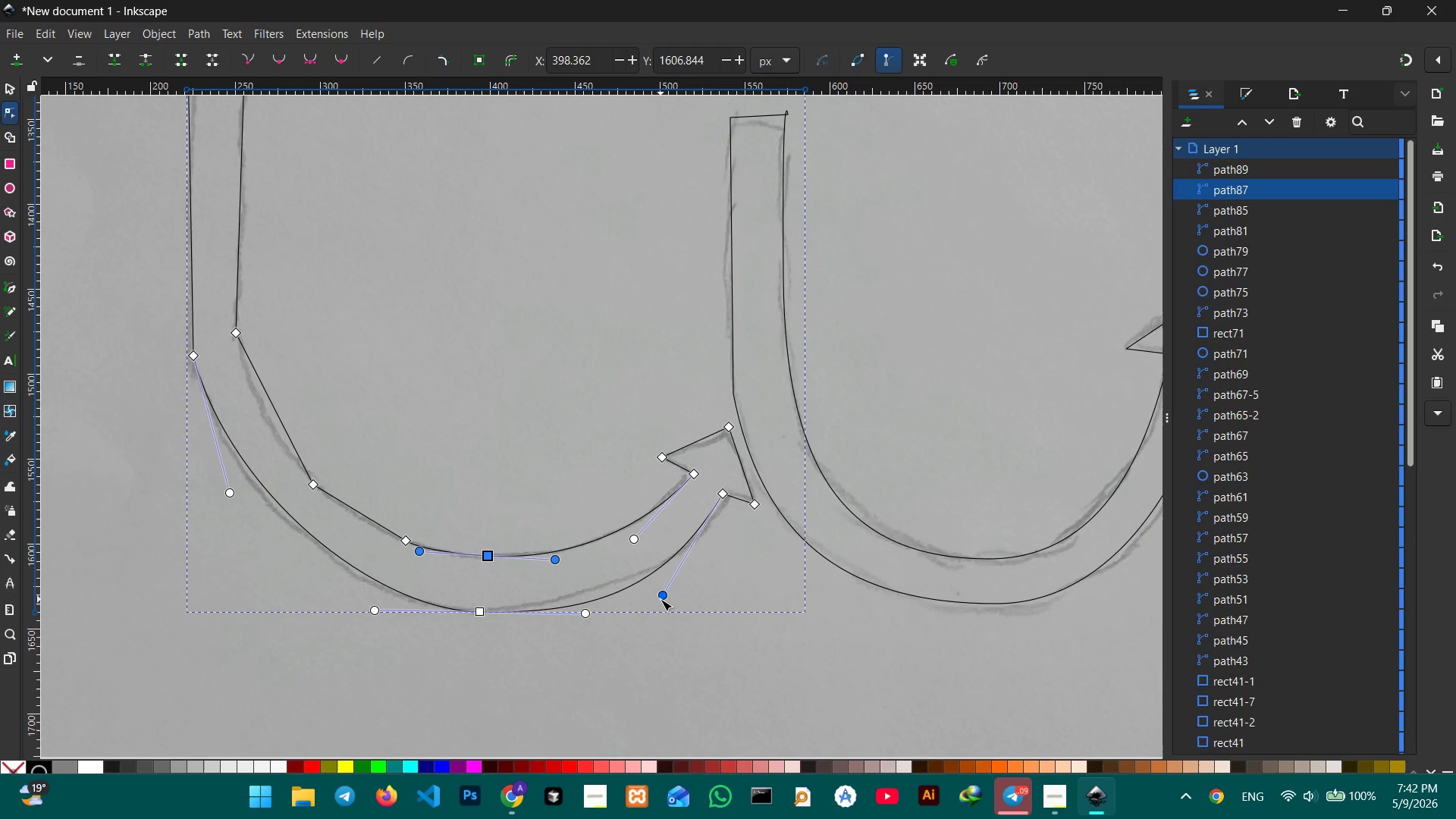 
left_click_drag(start_coordinate=[661, 599], to_coordinate=[642, 586])
 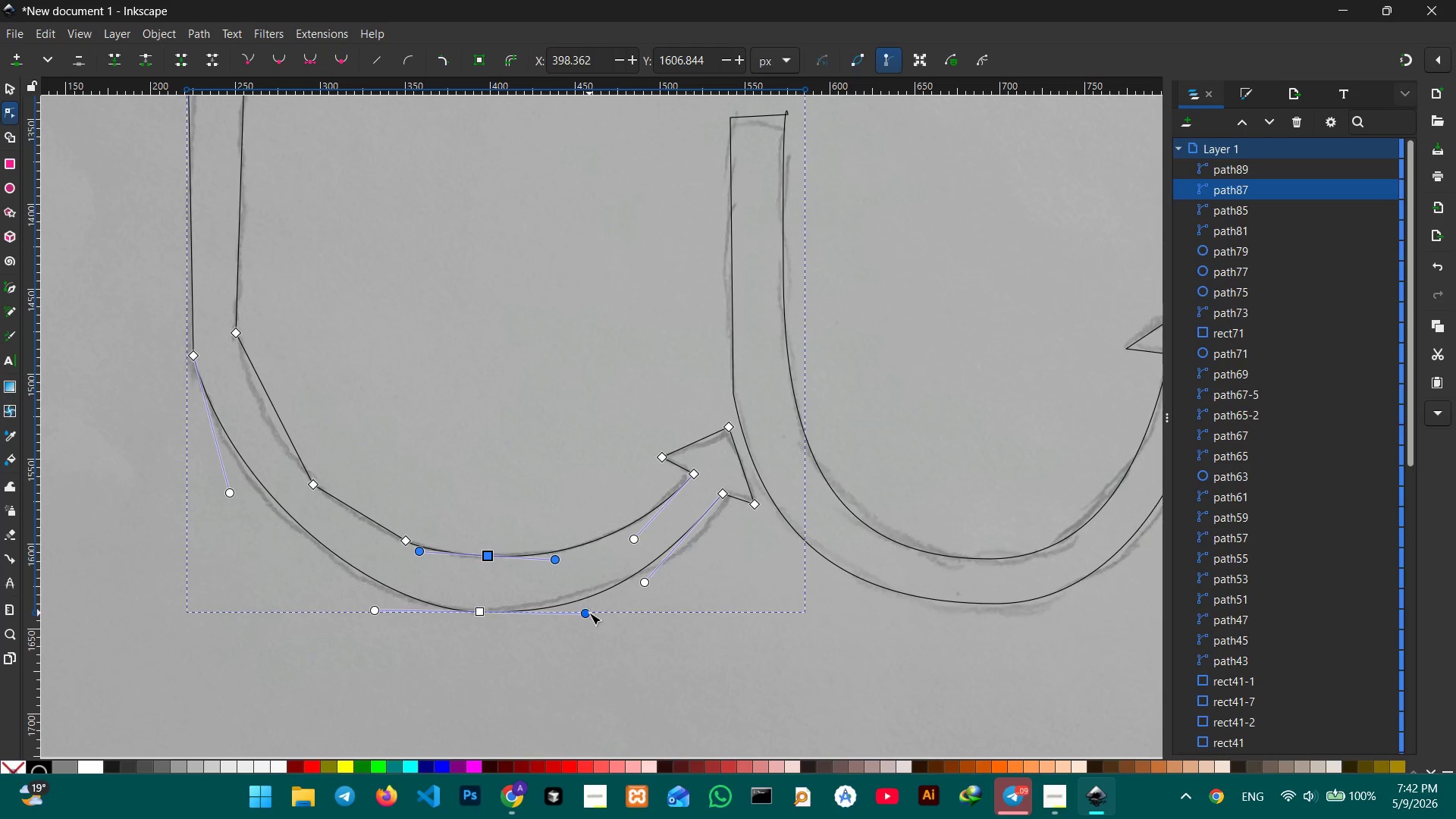 
left_click([588, 613])
 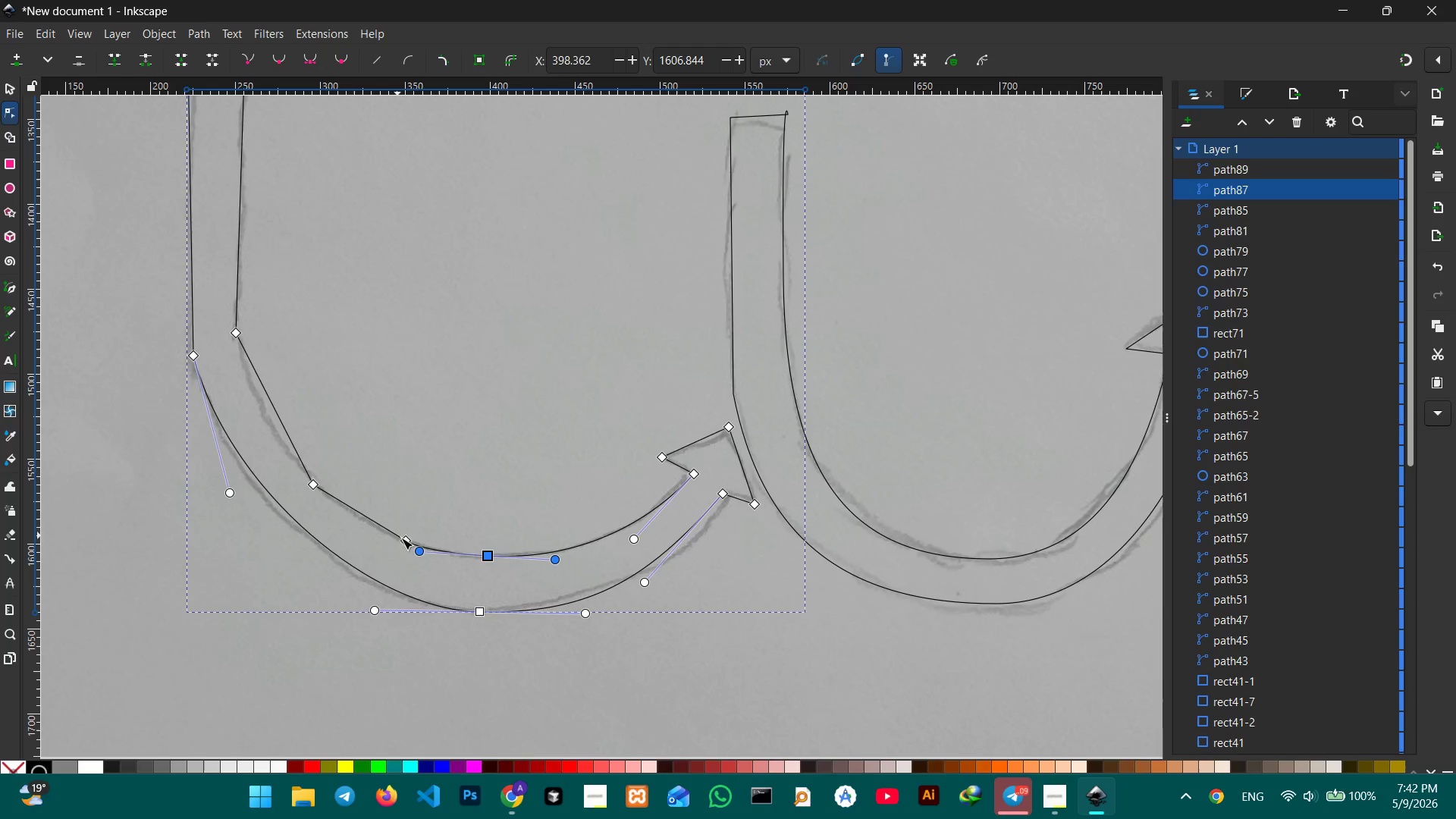 
left_click([411, 541])
 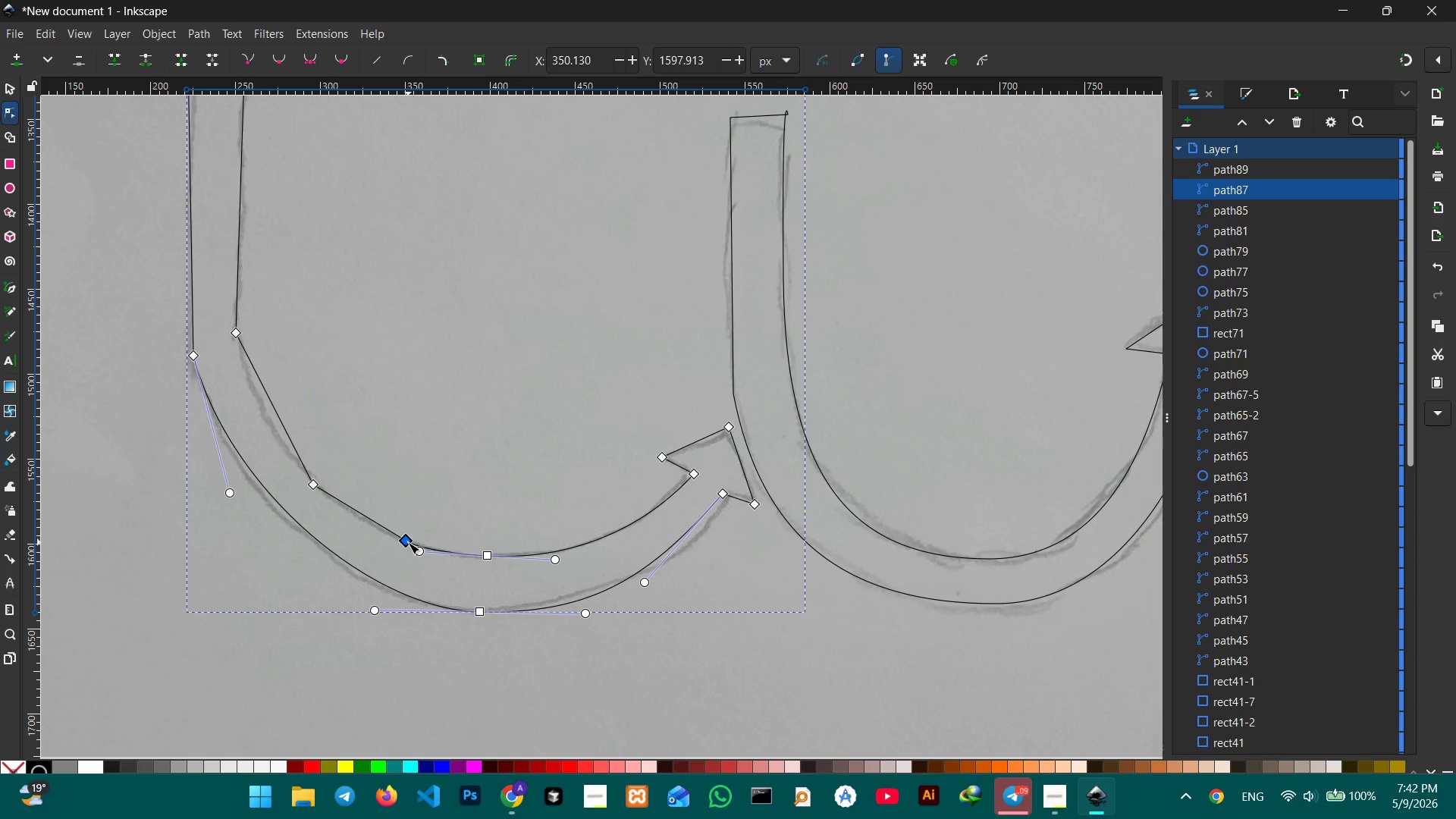 
key(Backspace)
 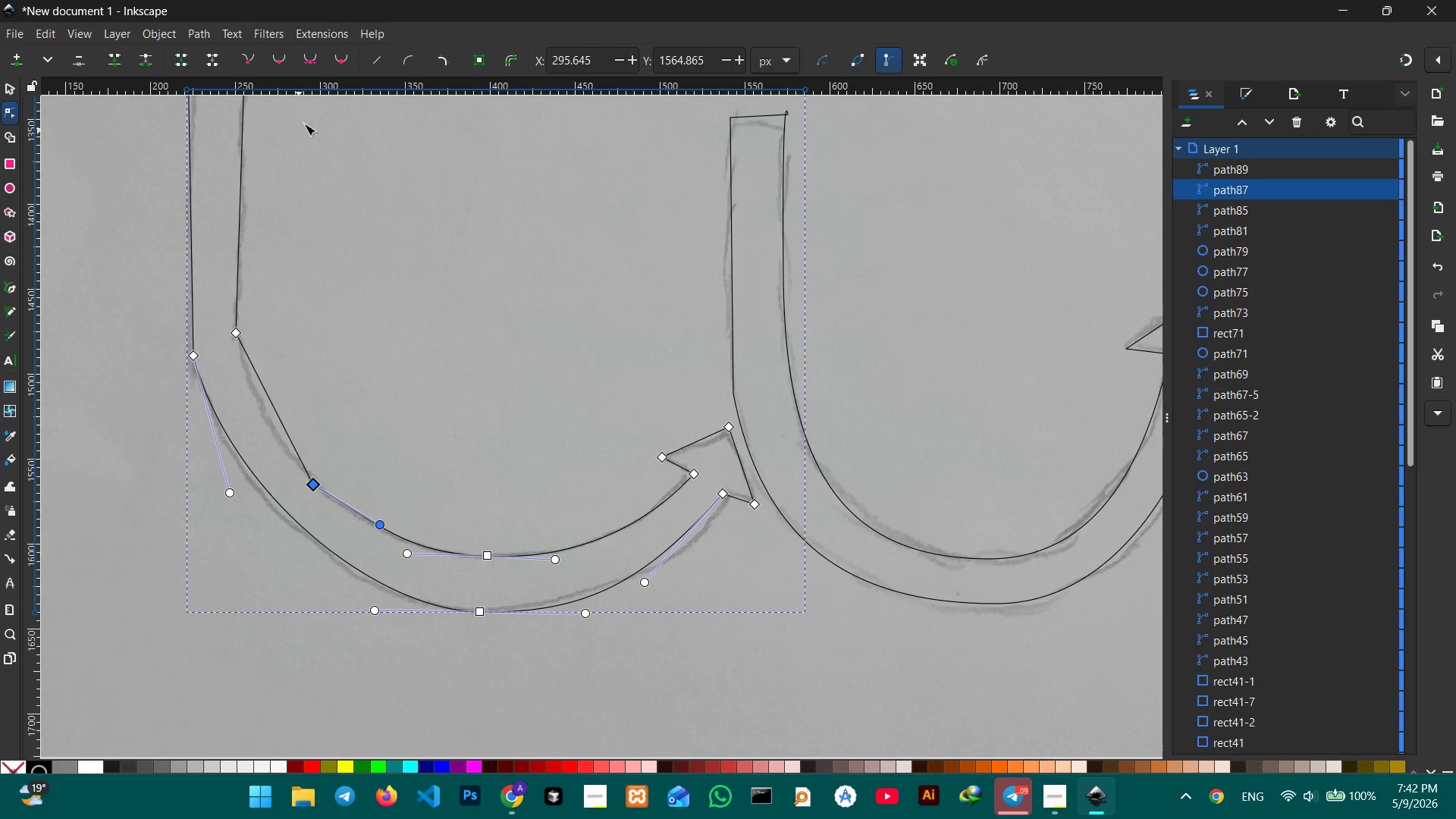 
wait(6.41)
 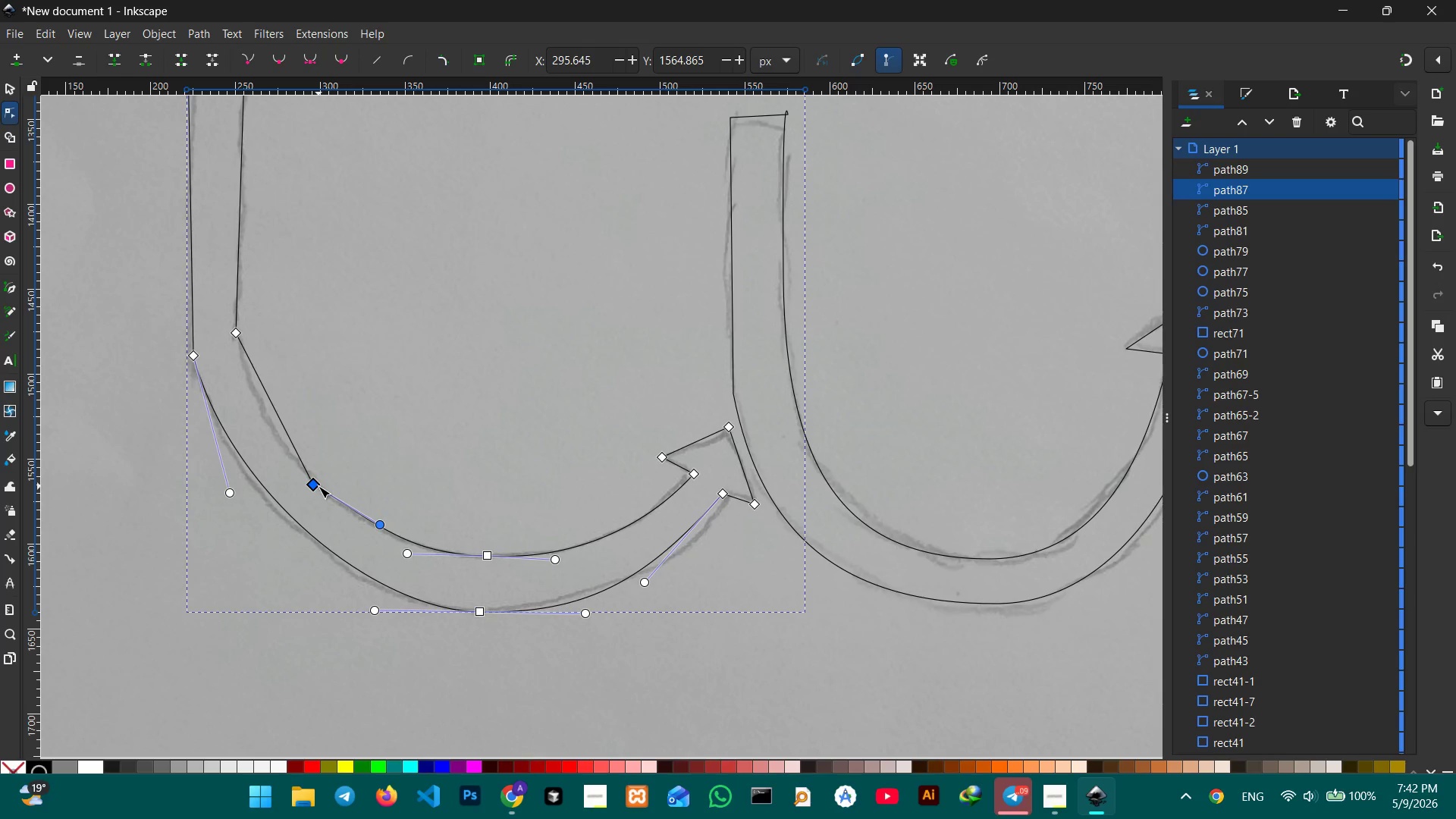 
left_click_drag(start_coordinate=[281, 465], to_coordinate=[281, 453])
 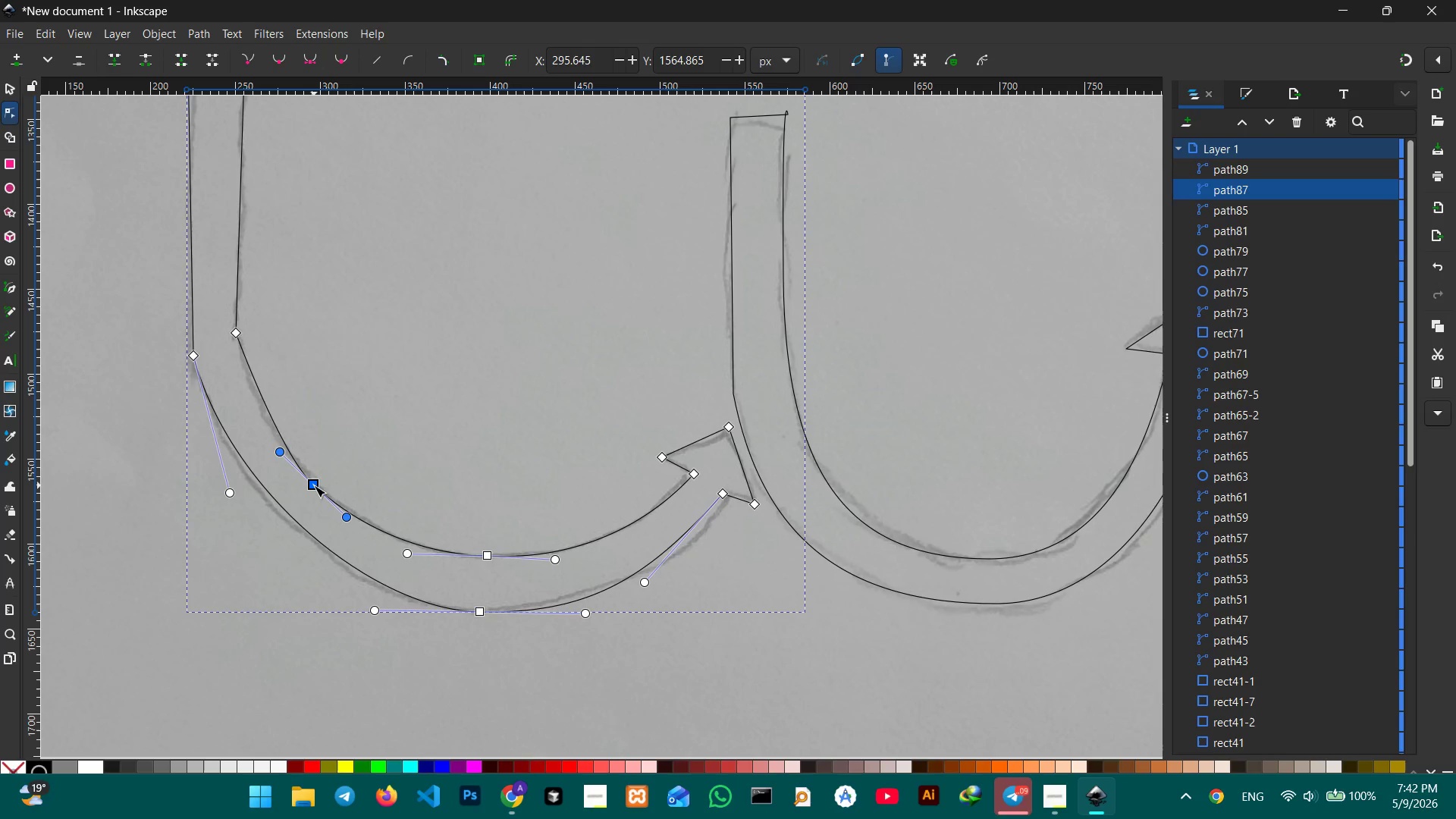 
left_click_drag(start_coordinate=[314, 485], to_coordinate=[316, 476])
 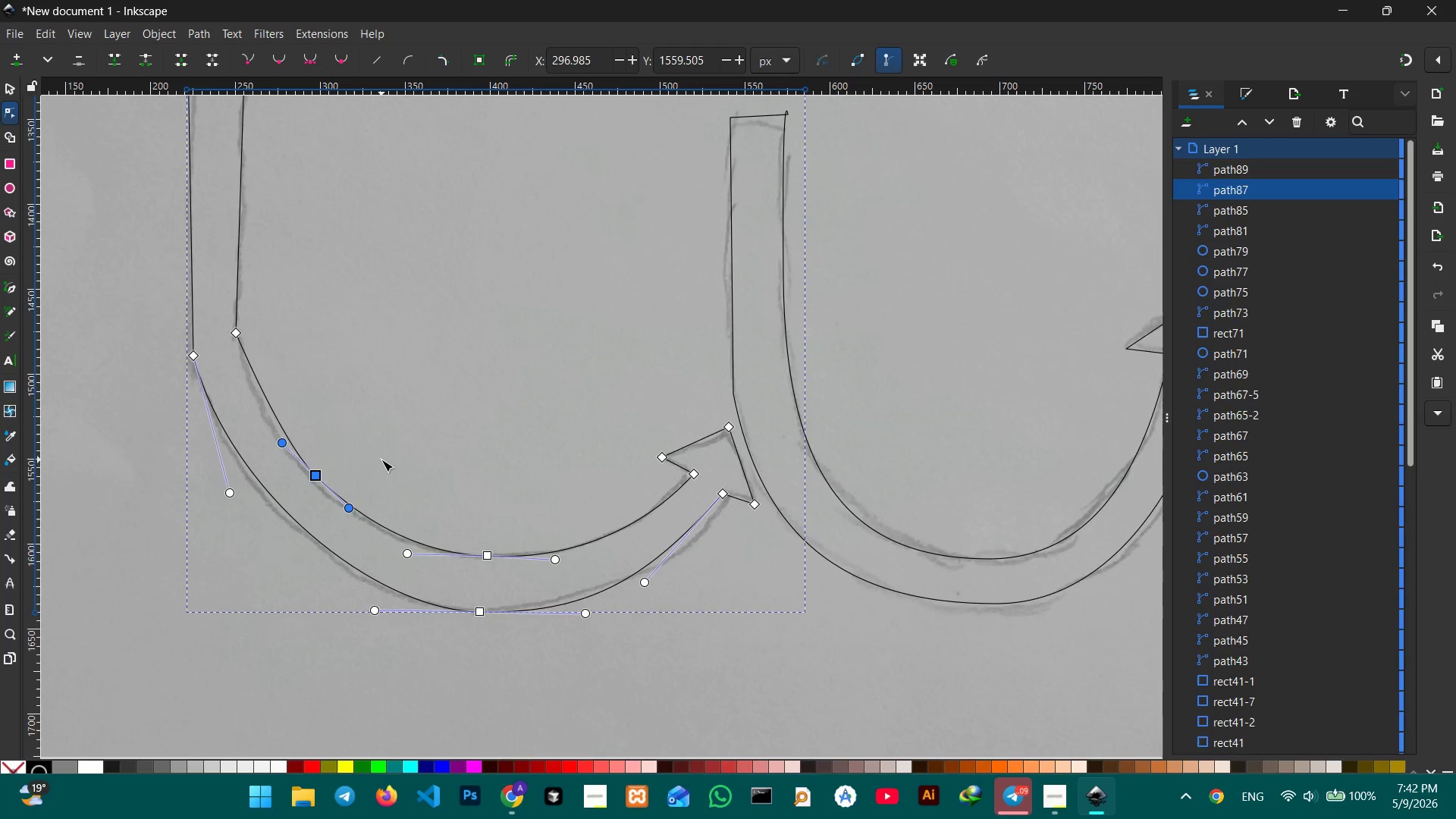 
scroll: coordinate [382, 460], scroll_direction: up, amount: 2.0
 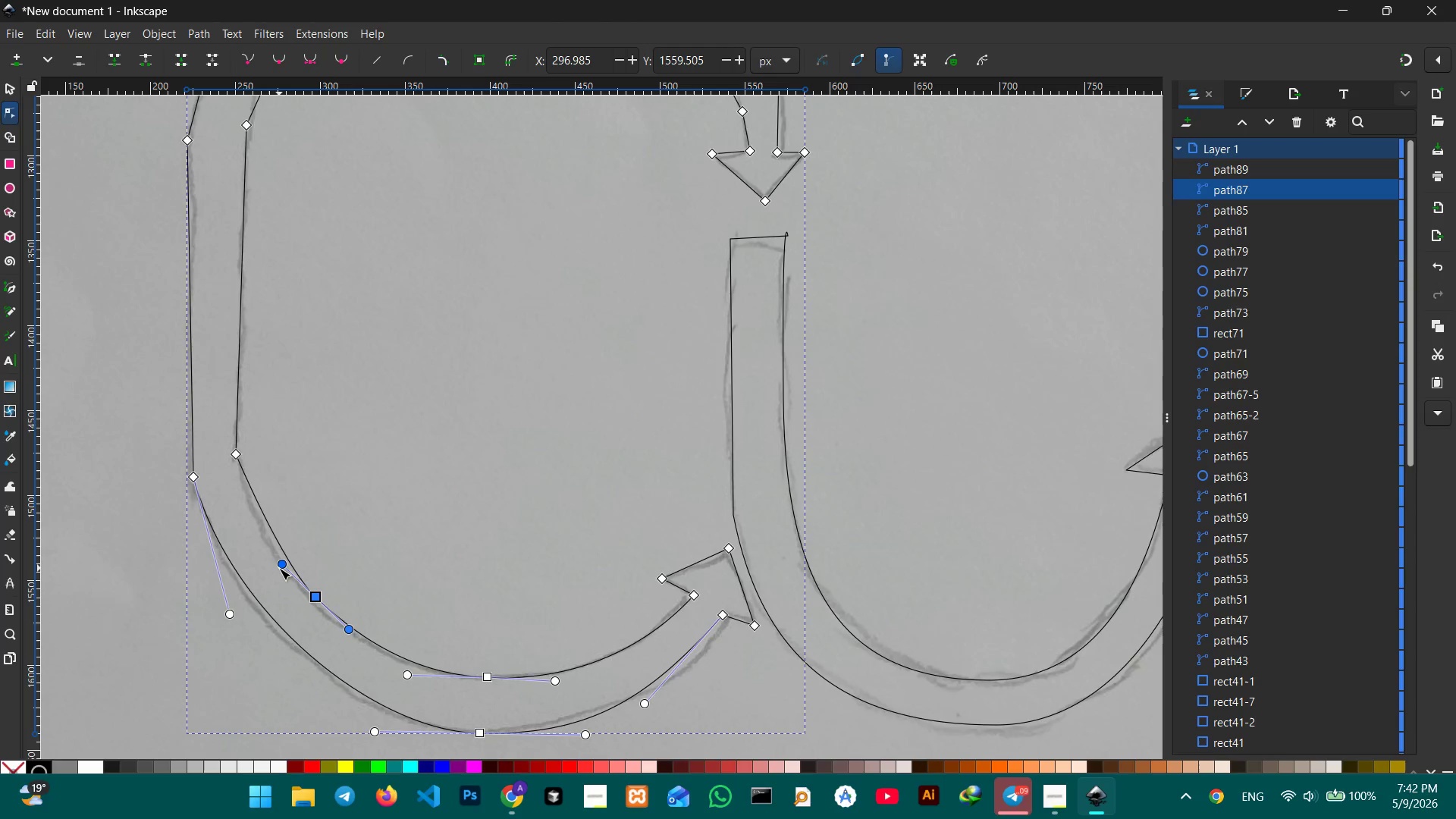 
left_click_drag(start_coordinate=[280, 568], to_coordinate=[274, 549])
 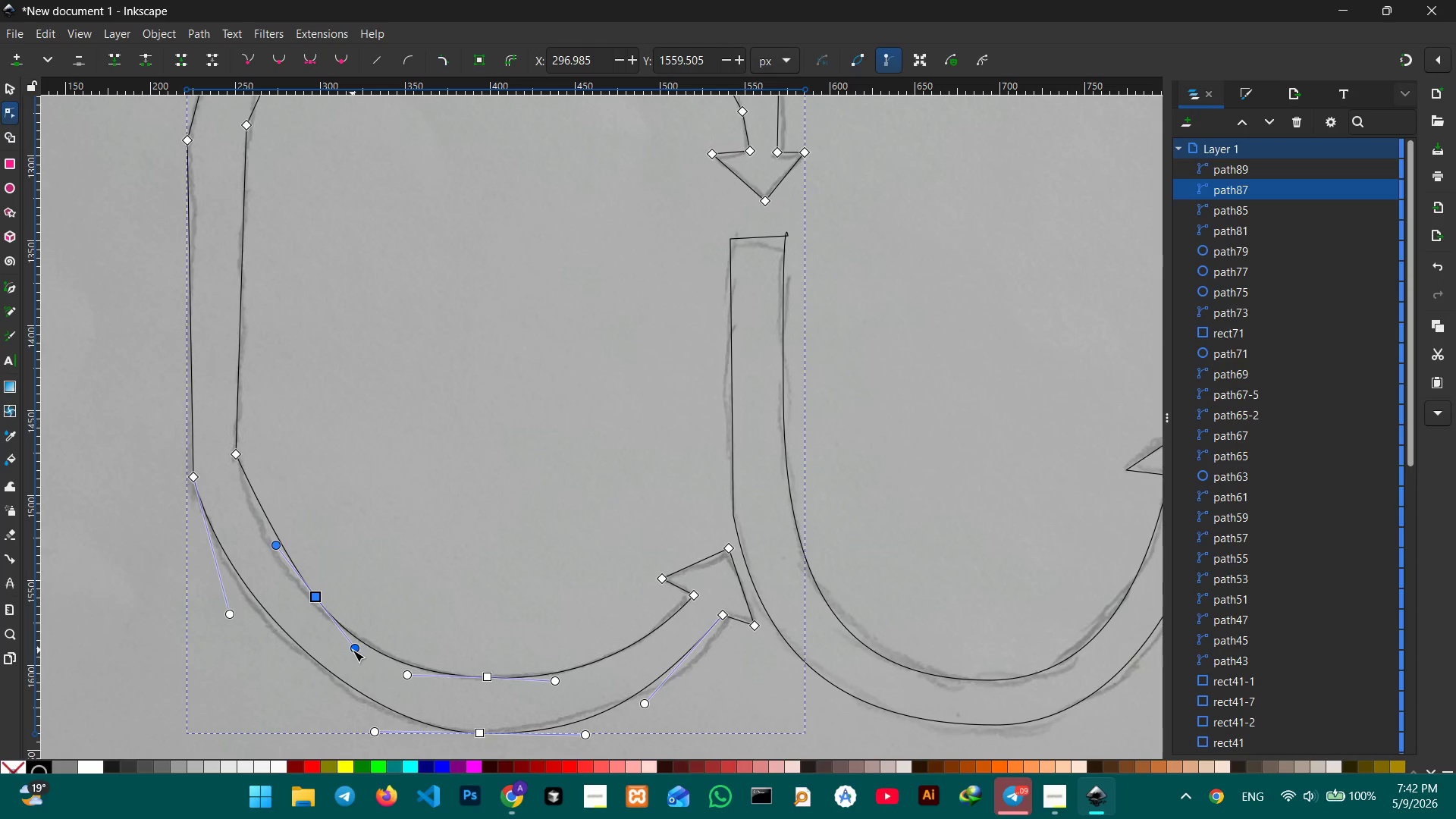 
left_click_drag(start_coordinate=[353, 650], to_coordinate=[357, 641])
 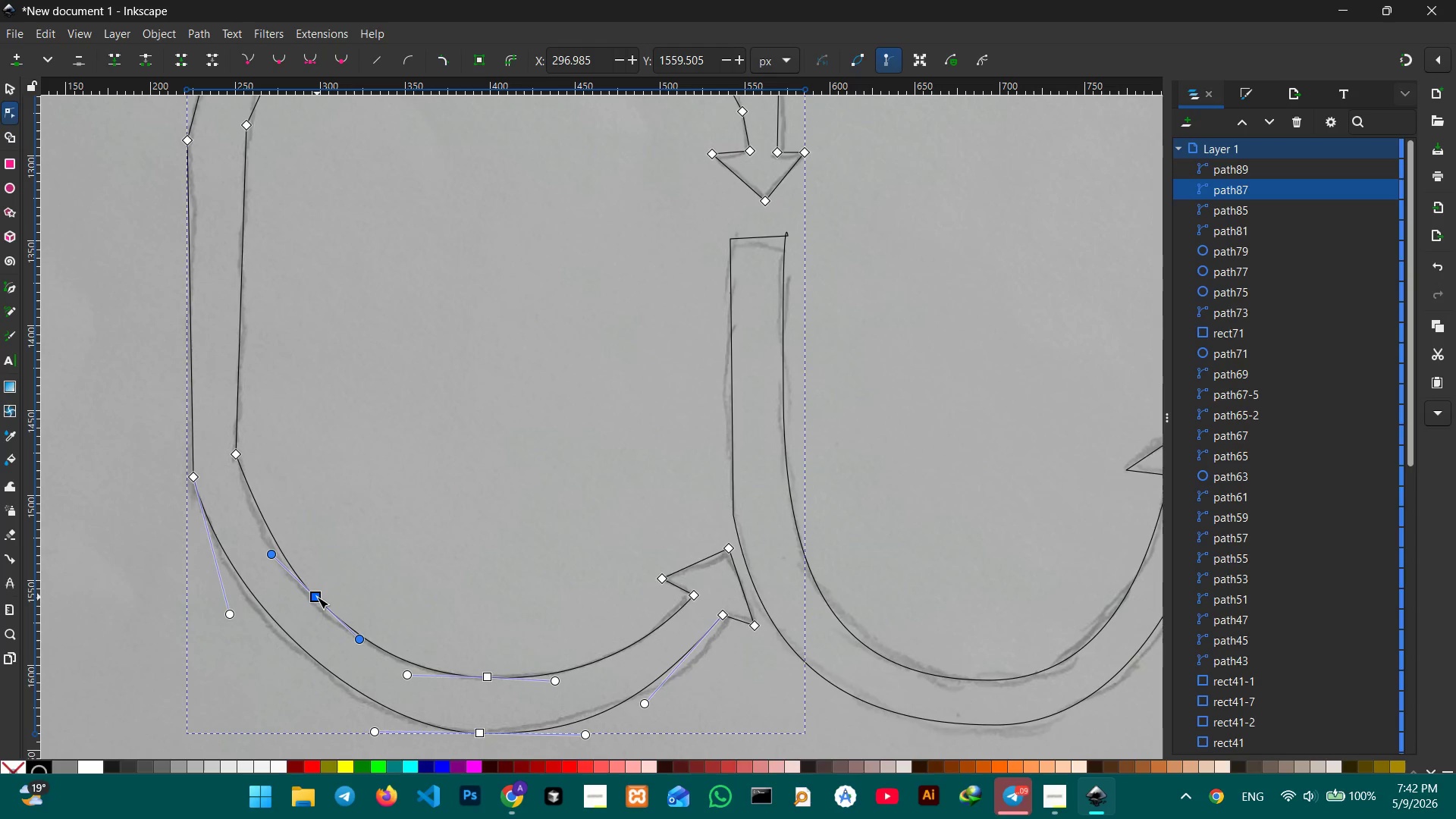 
left_click_drag(start_coordinate=[317, 597], to_coordinate=[321, 592])
 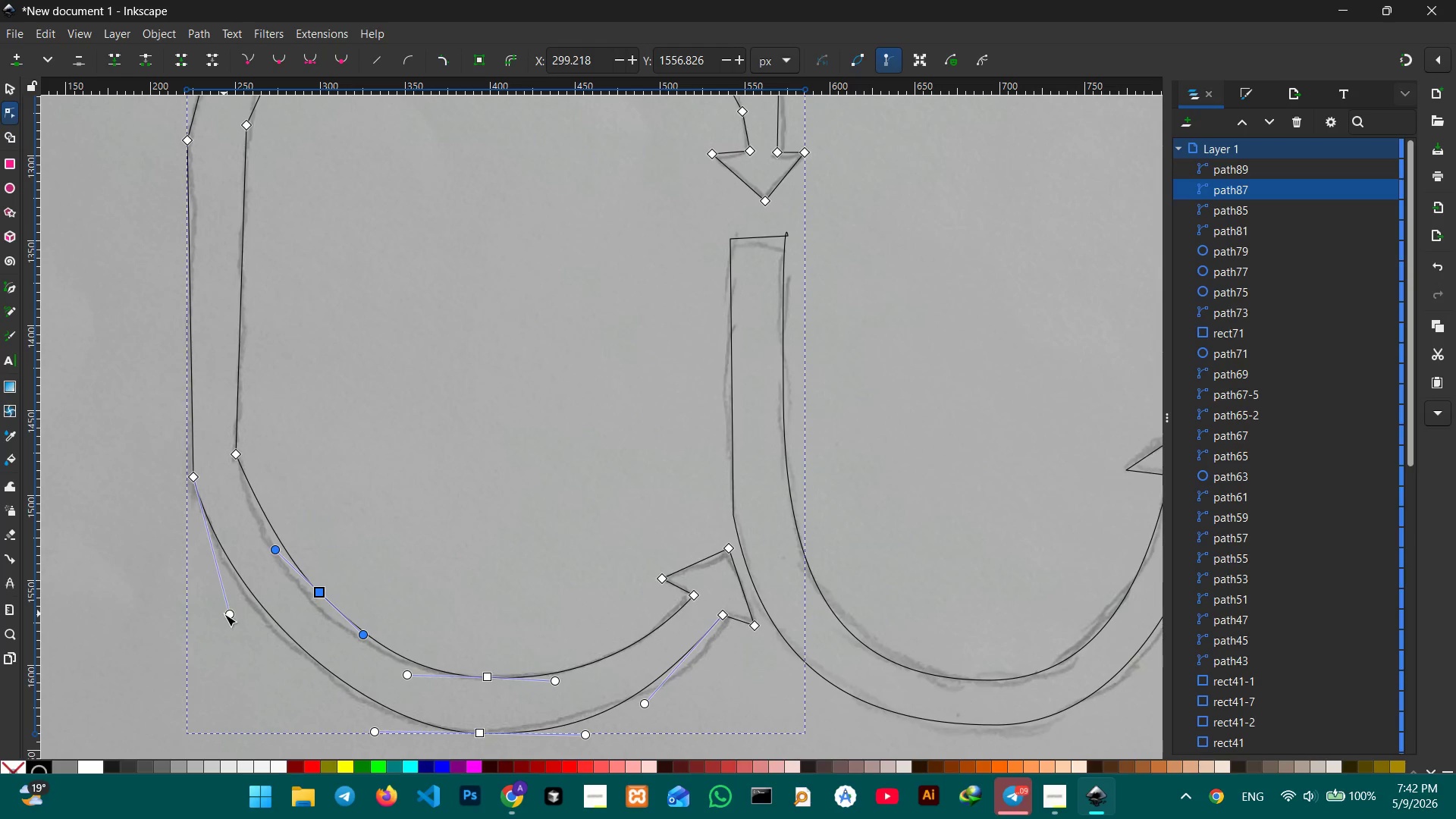 
left_click_drag(start_coordinate=[228, 613], to_coordinate=[214, 617])
 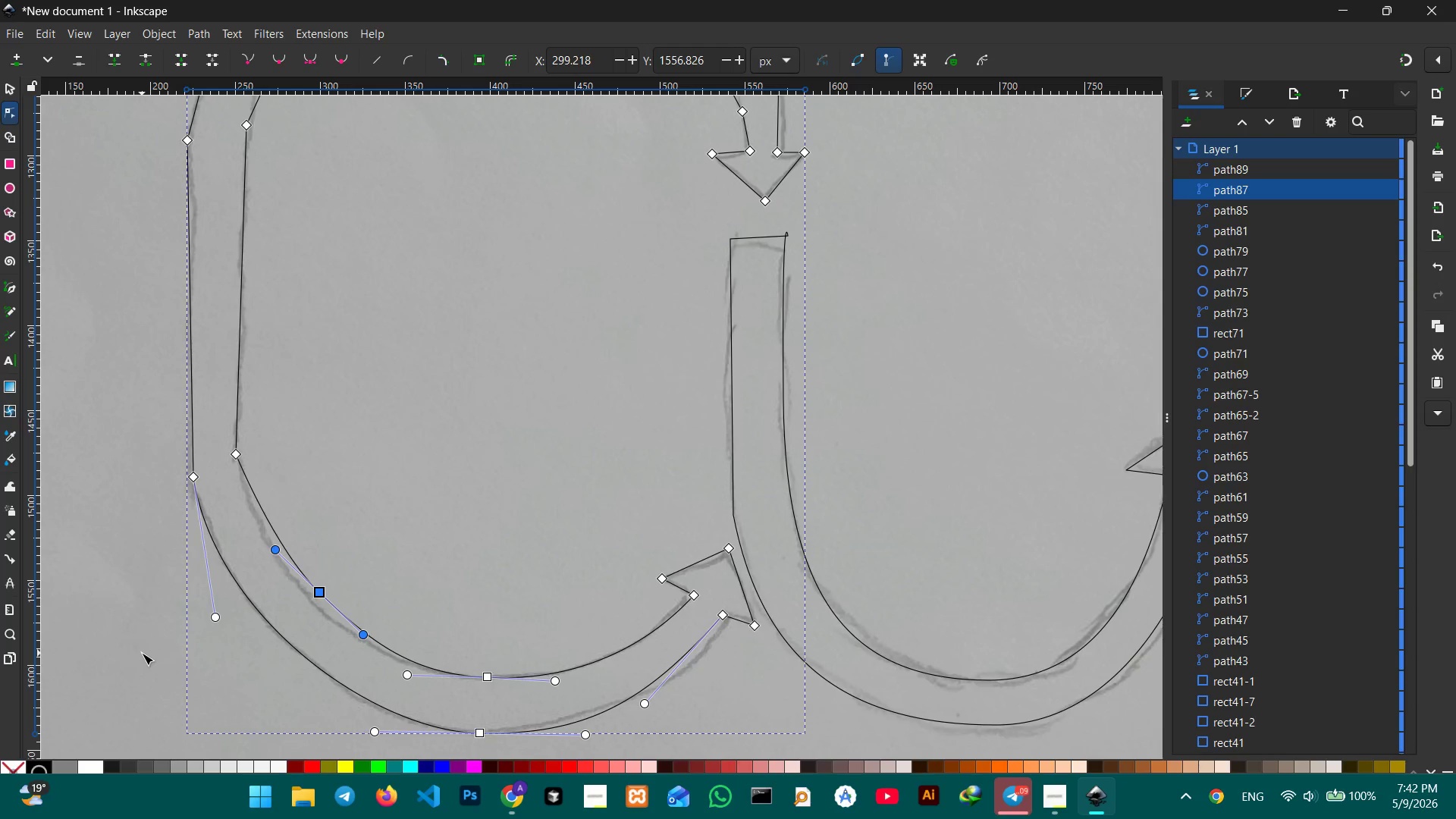 
wait(7.59)
 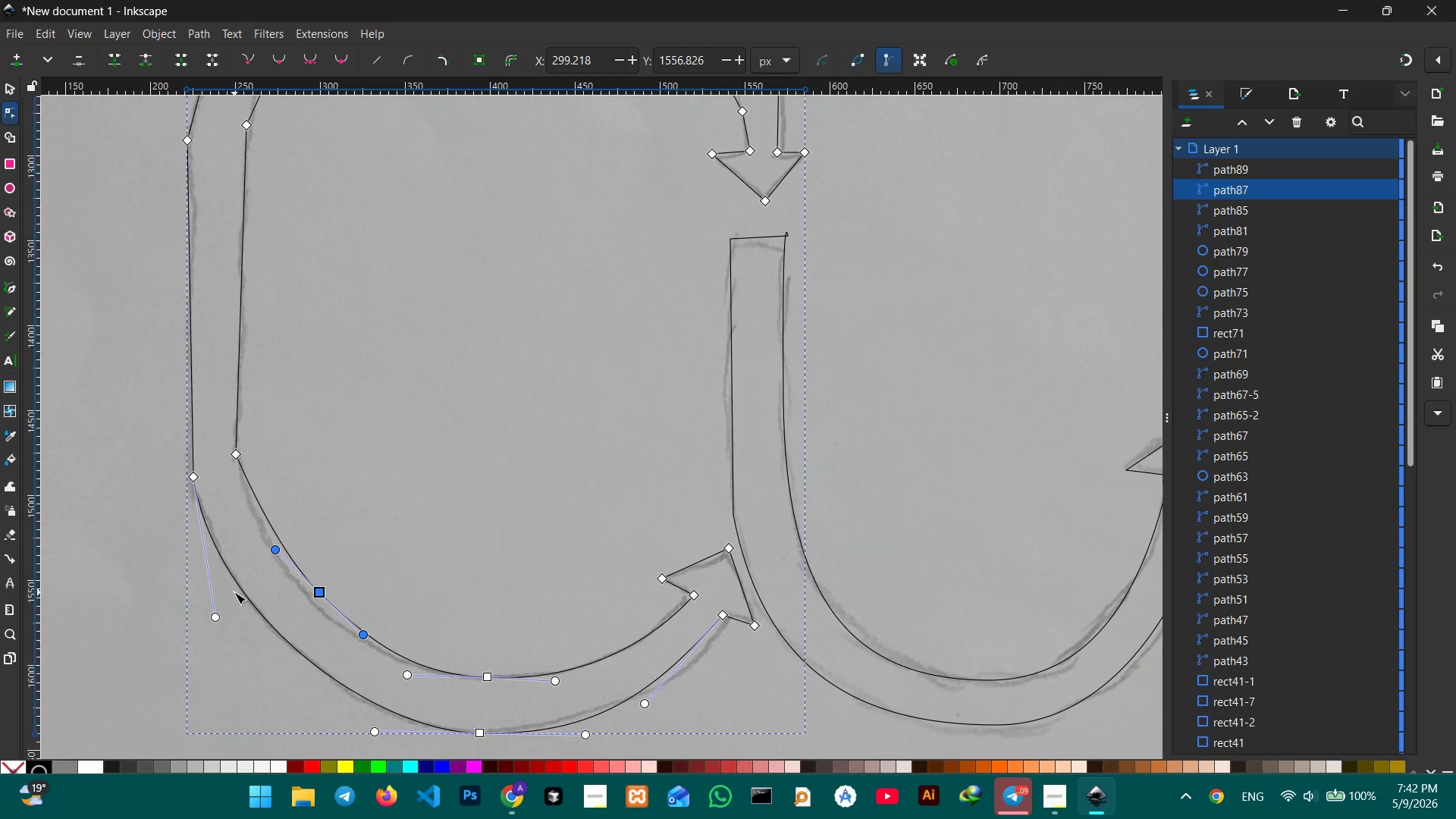 
left_click([1055, 786])